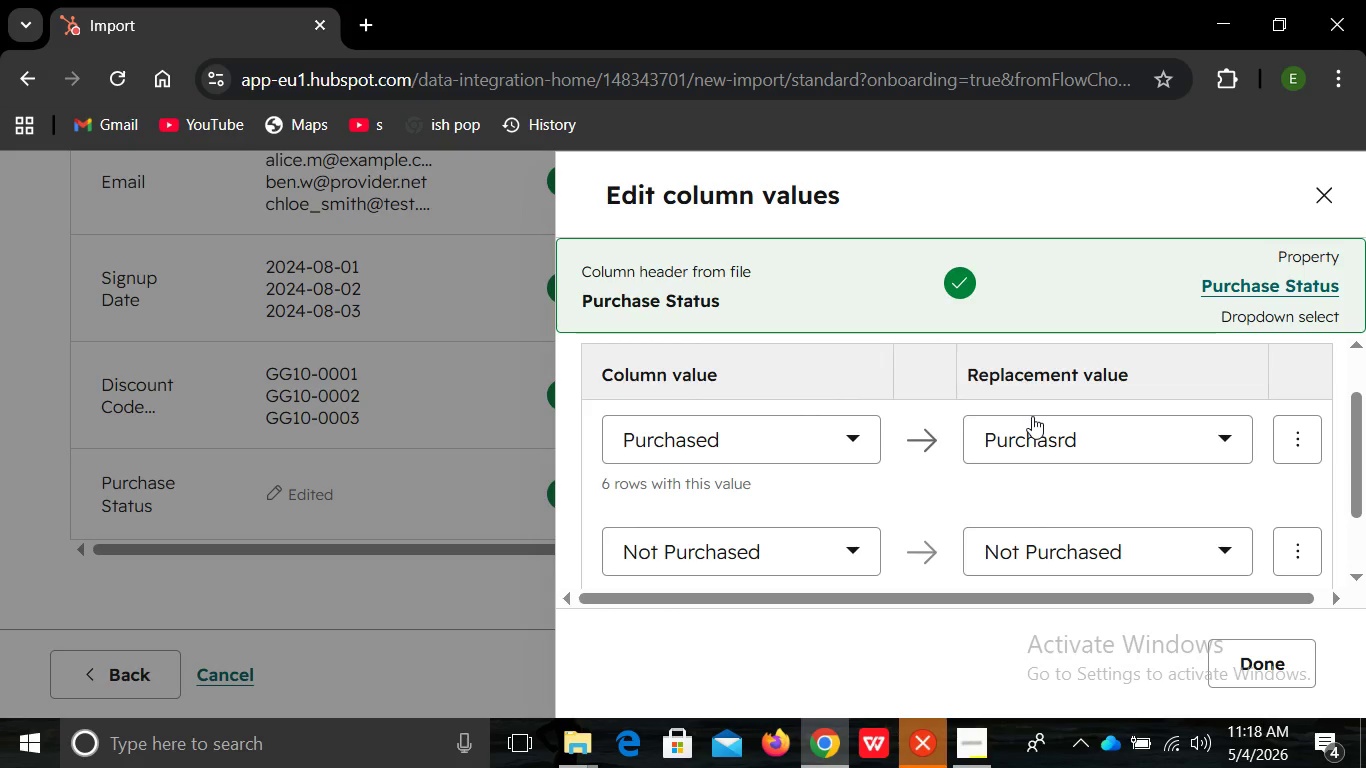 
left_click([1032, 416])
 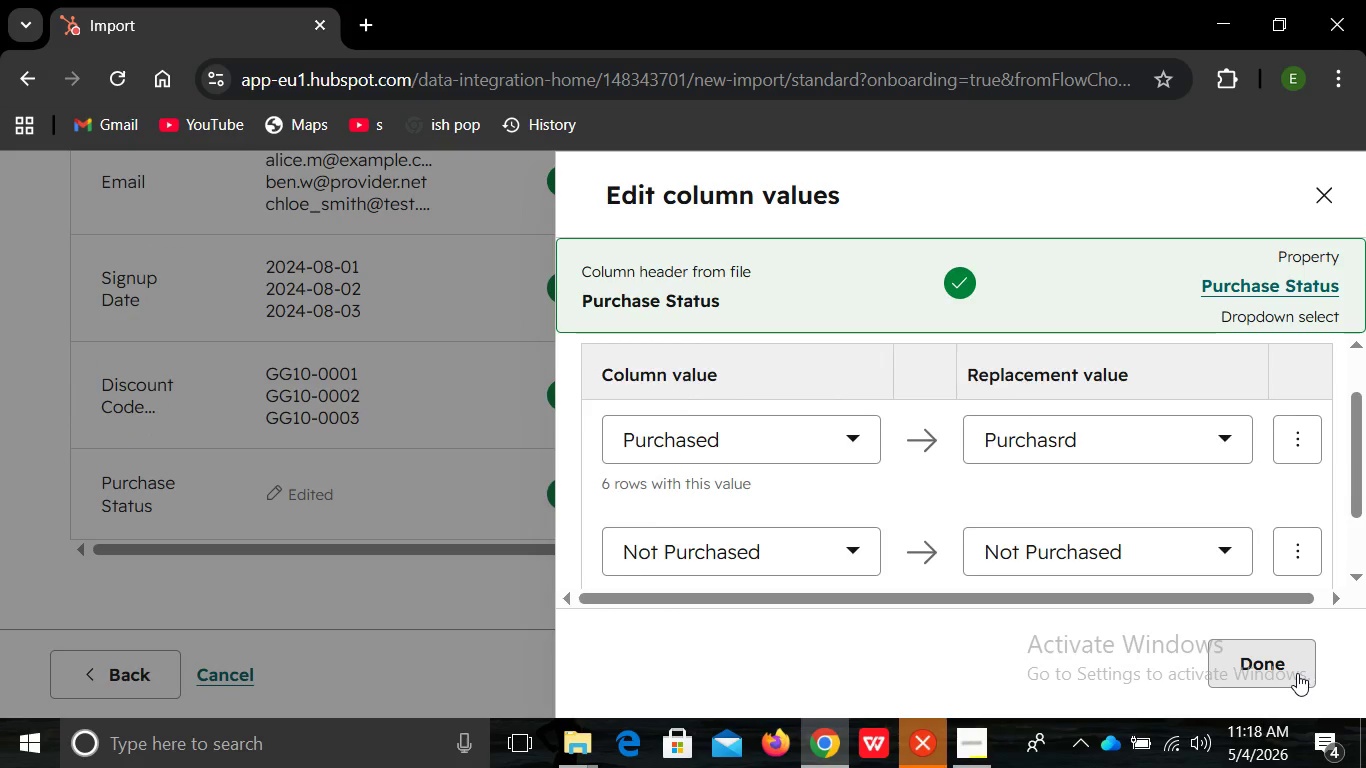 
left_click([1297, 673])
 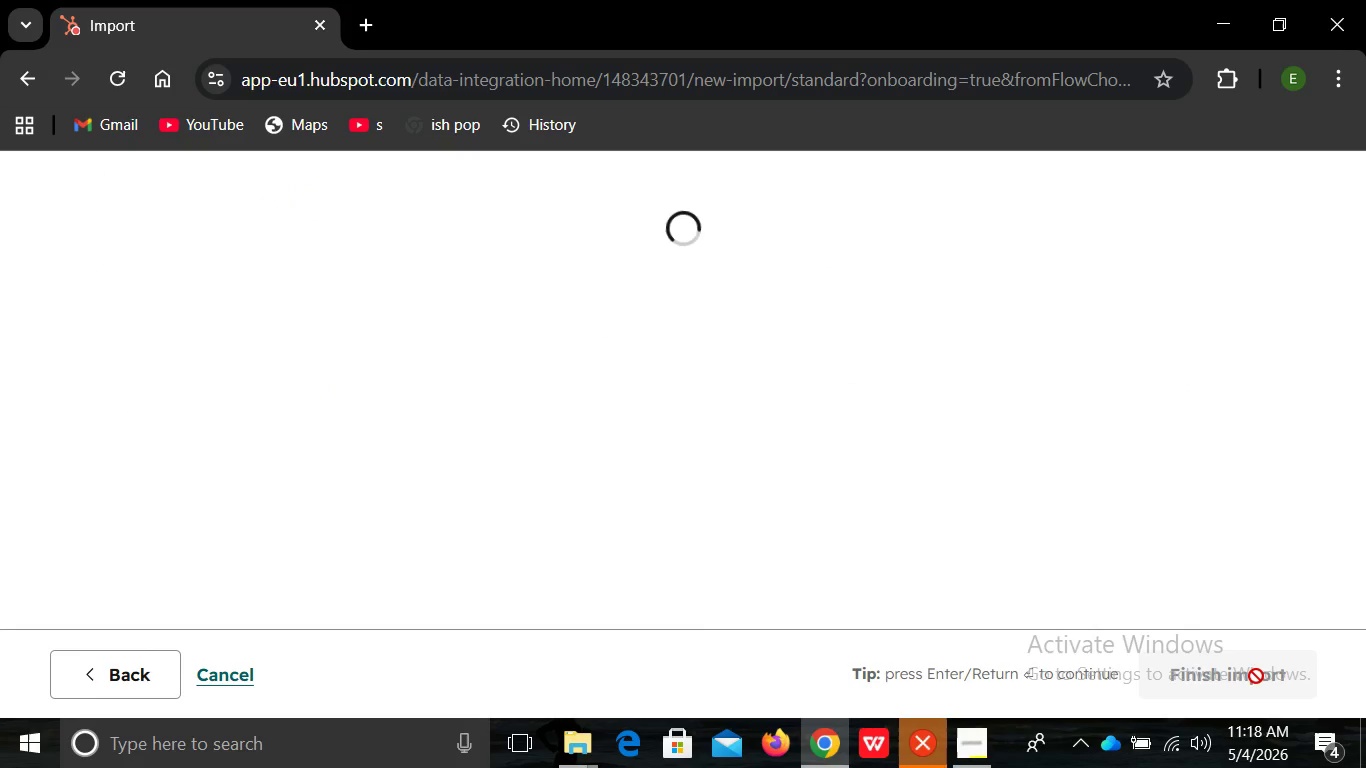 
left_click([1256, 676])
 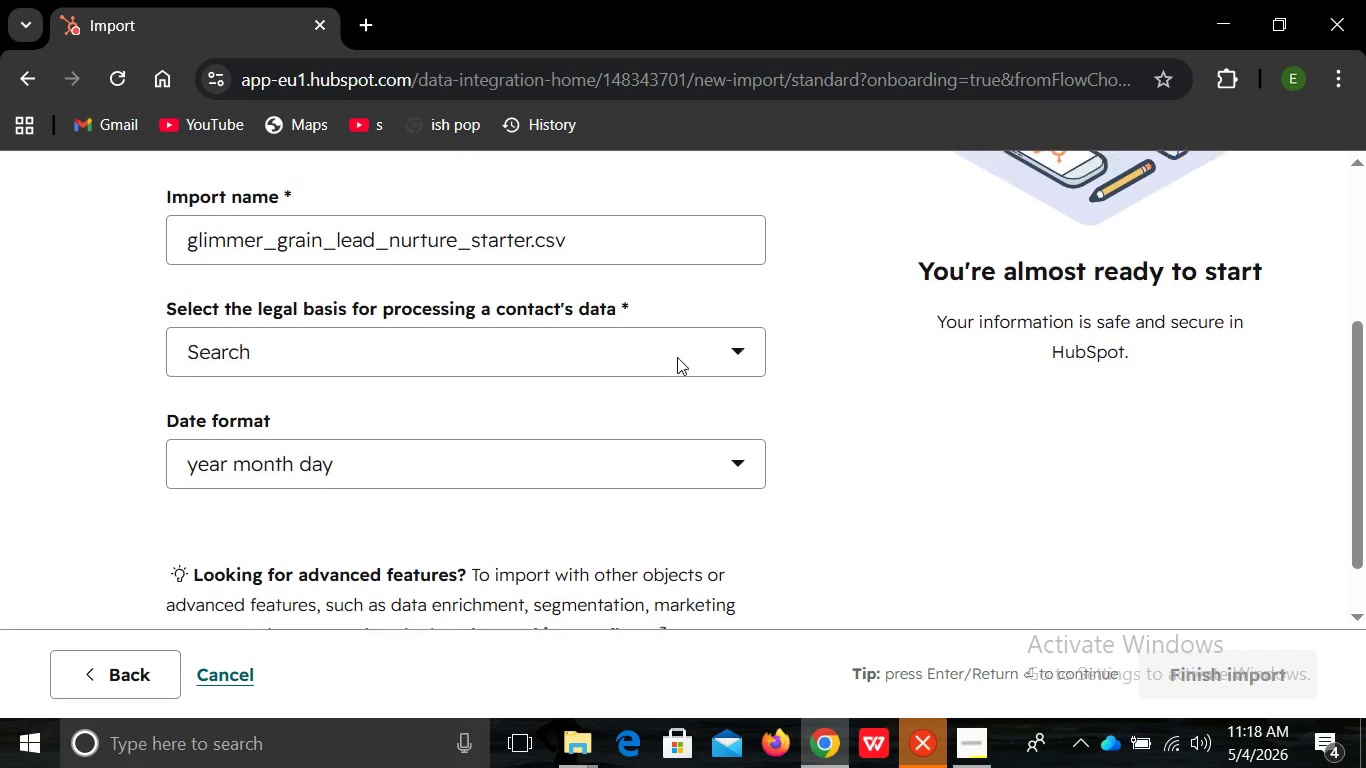 
wait(6.05)
 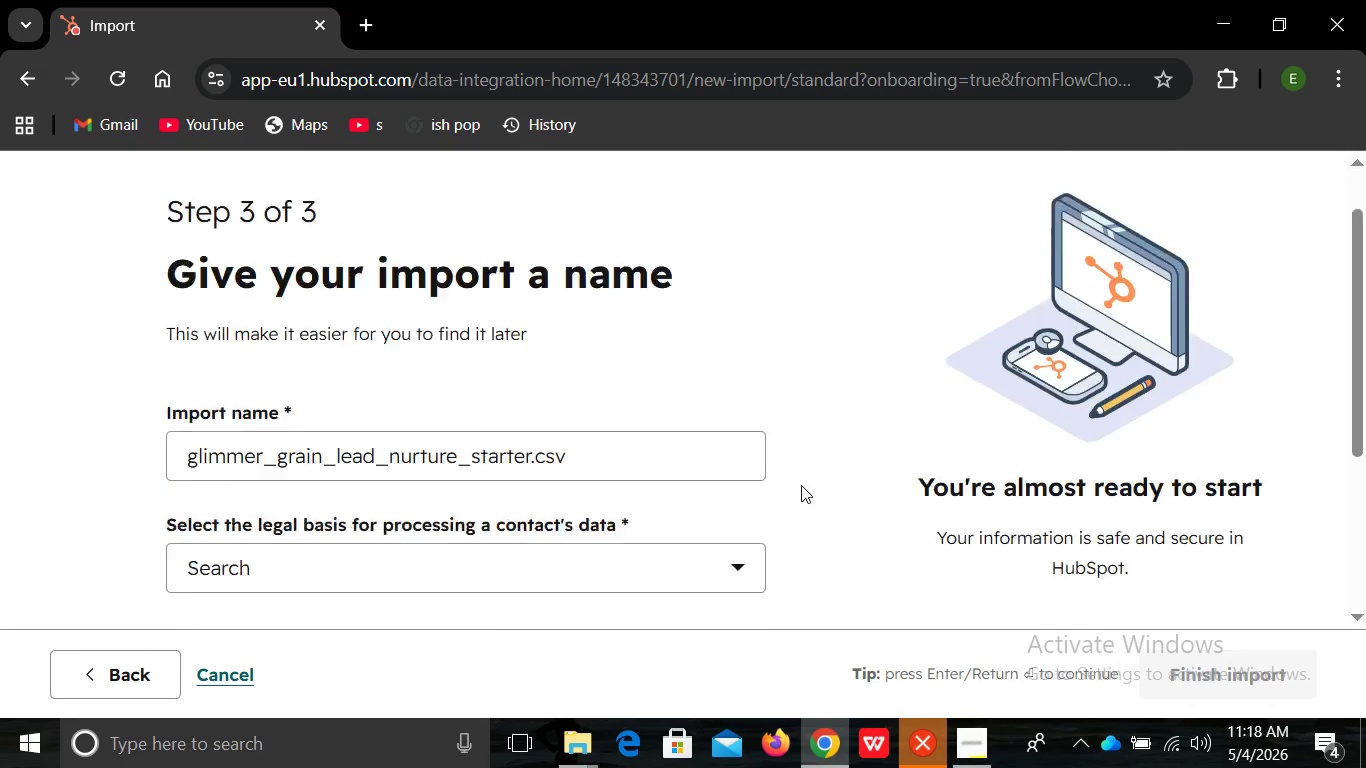 
left_click([677, 375])
 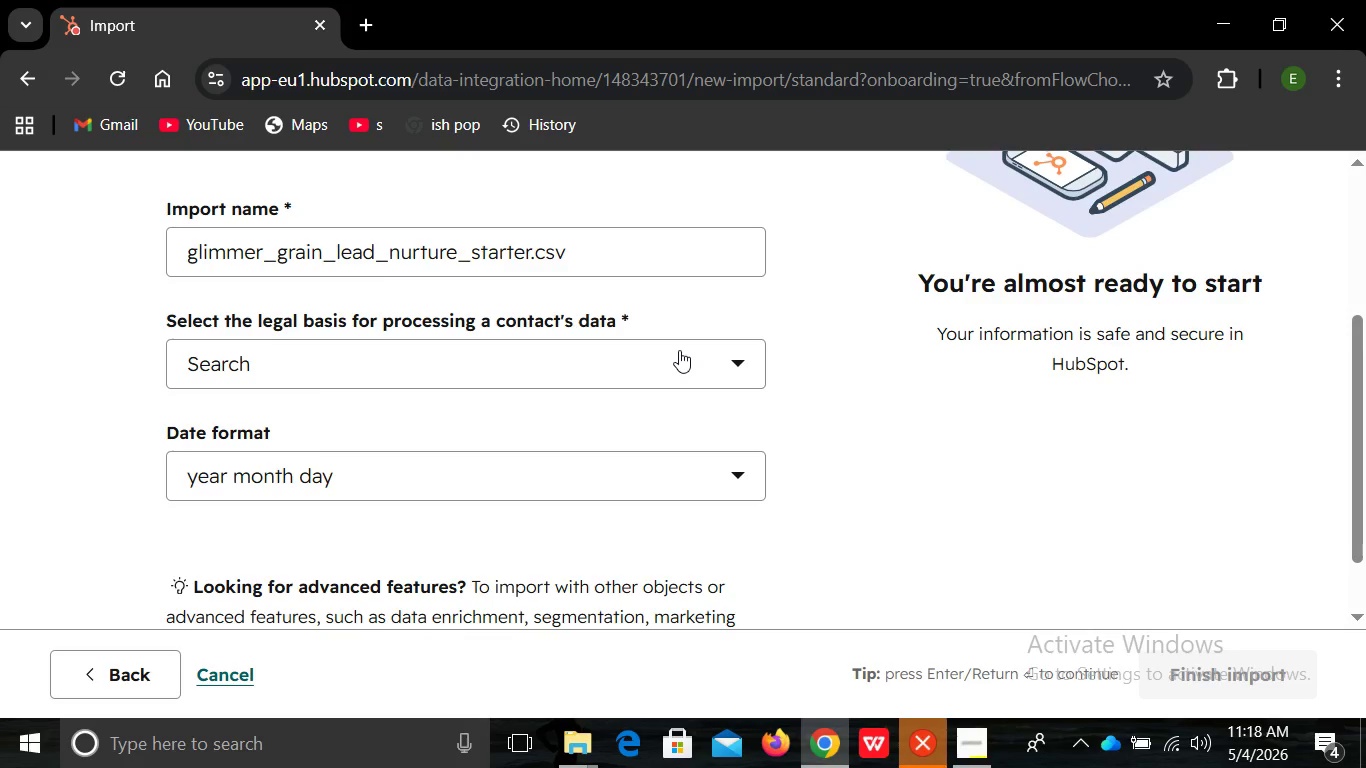 
left_click([679, 350])
 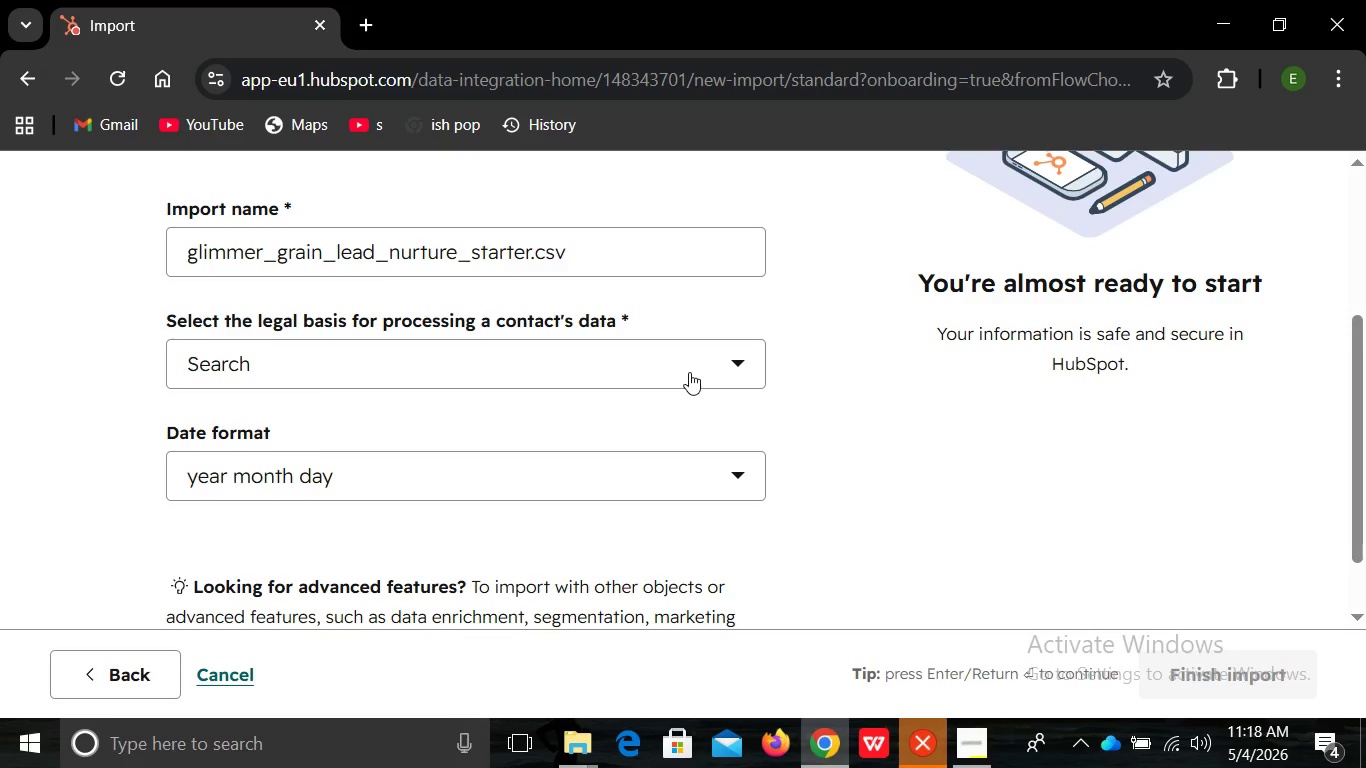 
left_click([689, 372])
 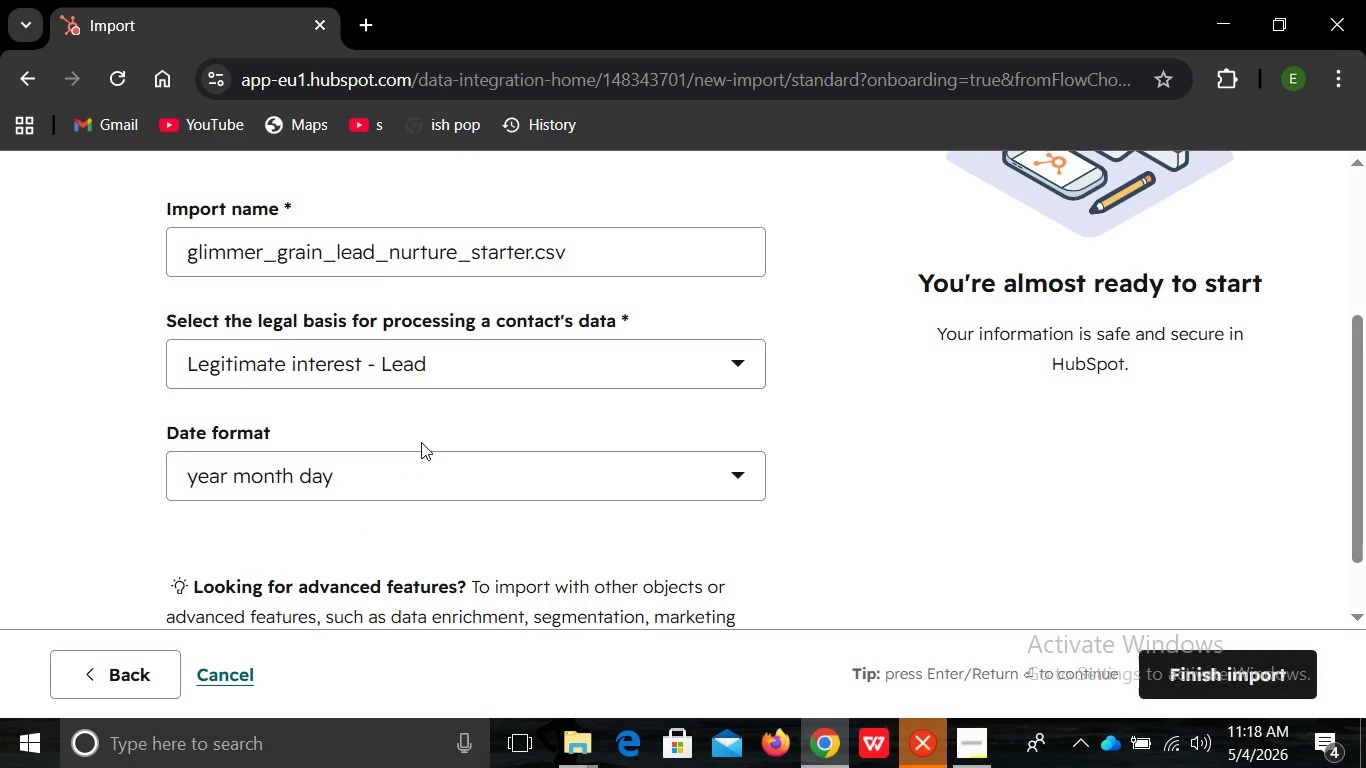 
left_click([421, 442])
 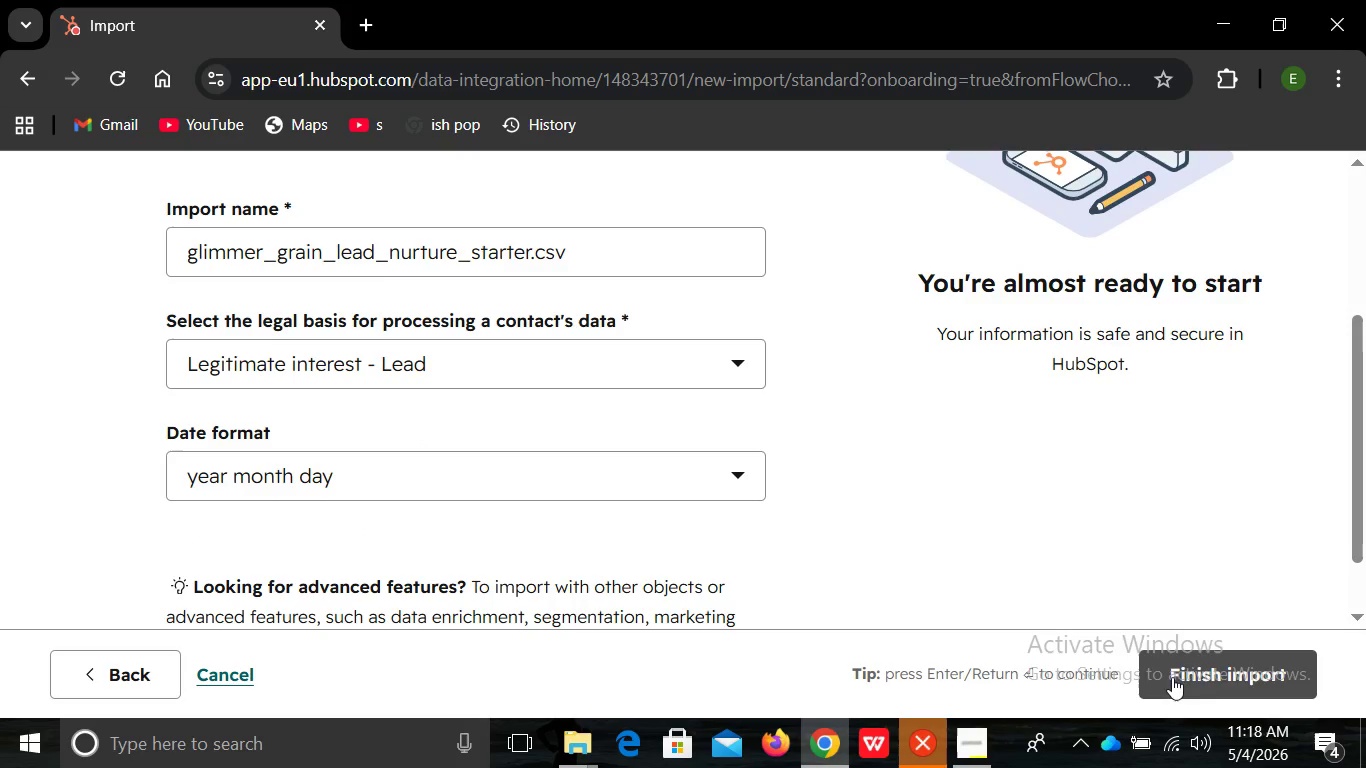 
left_click([1172, 677])
 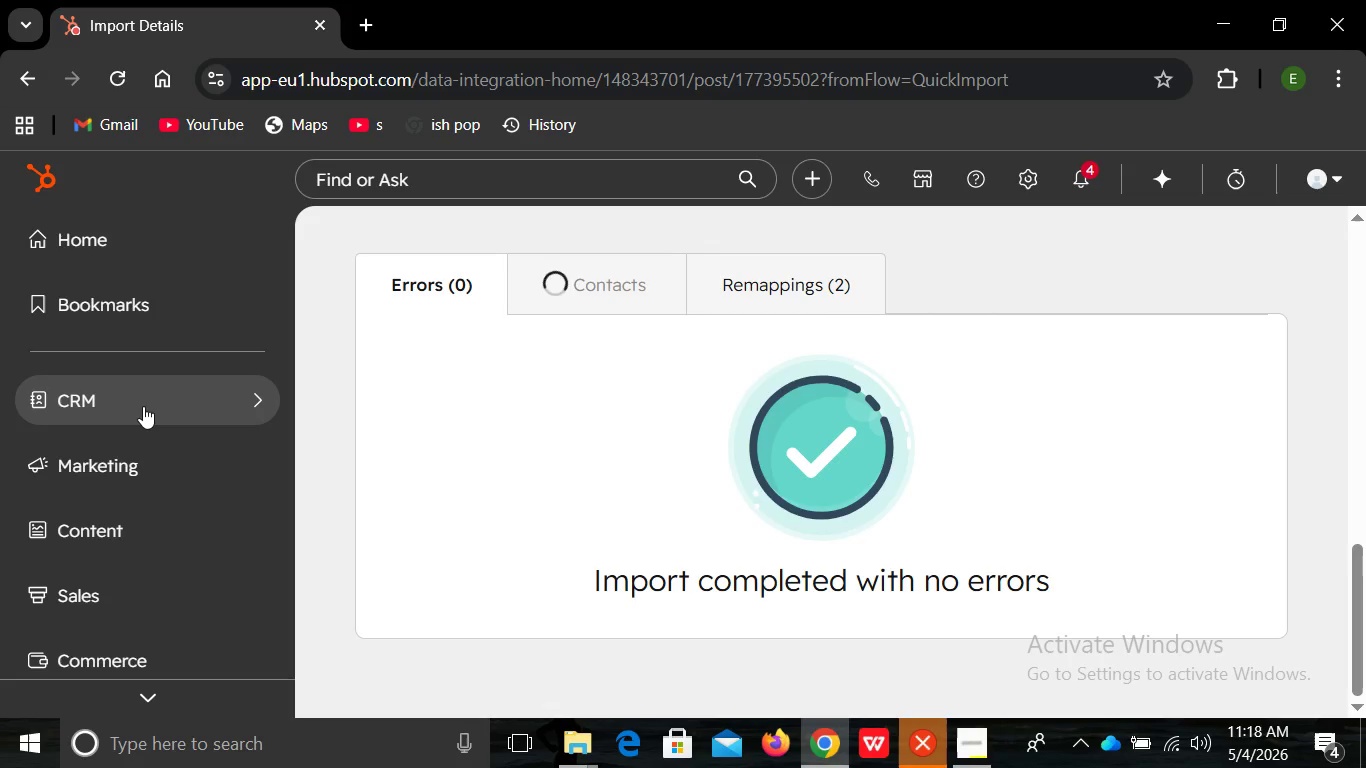 
wait(29.88)
 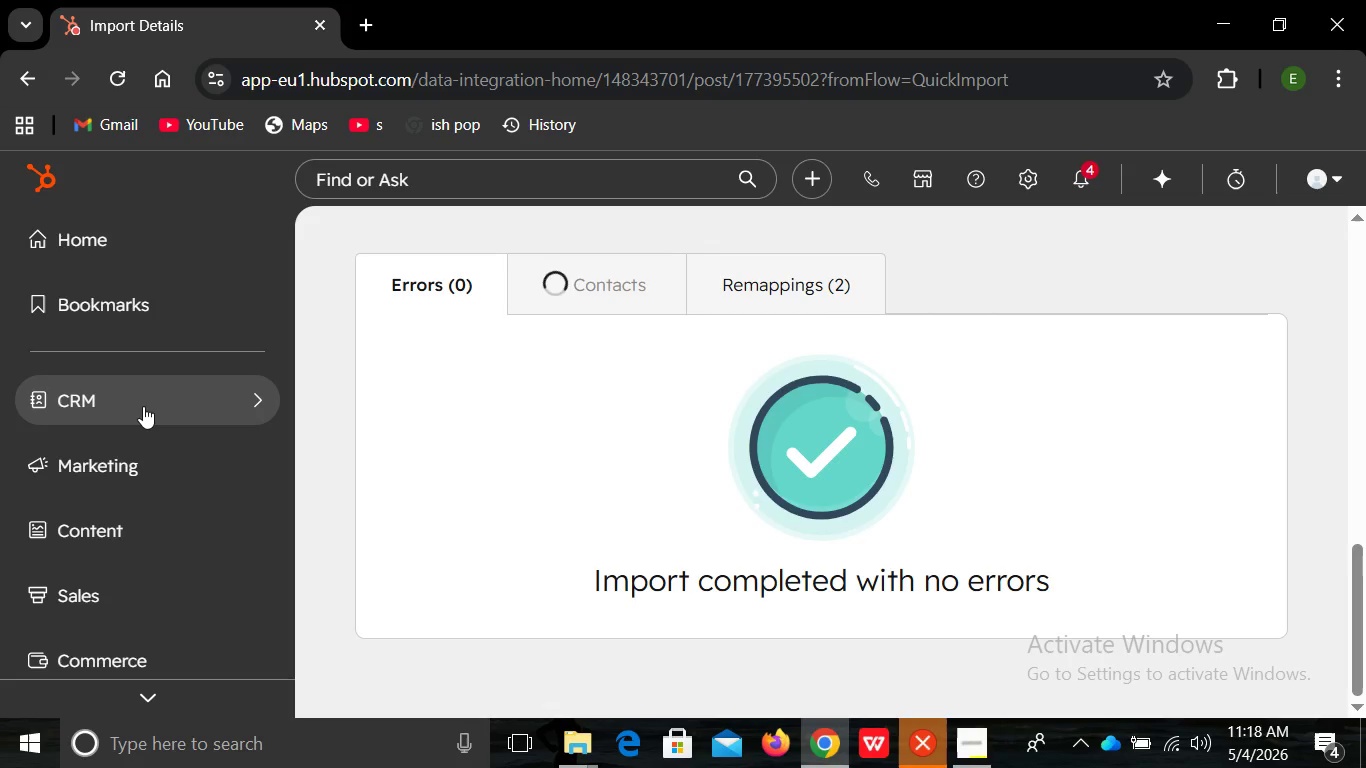 
left_click([143, 406])
 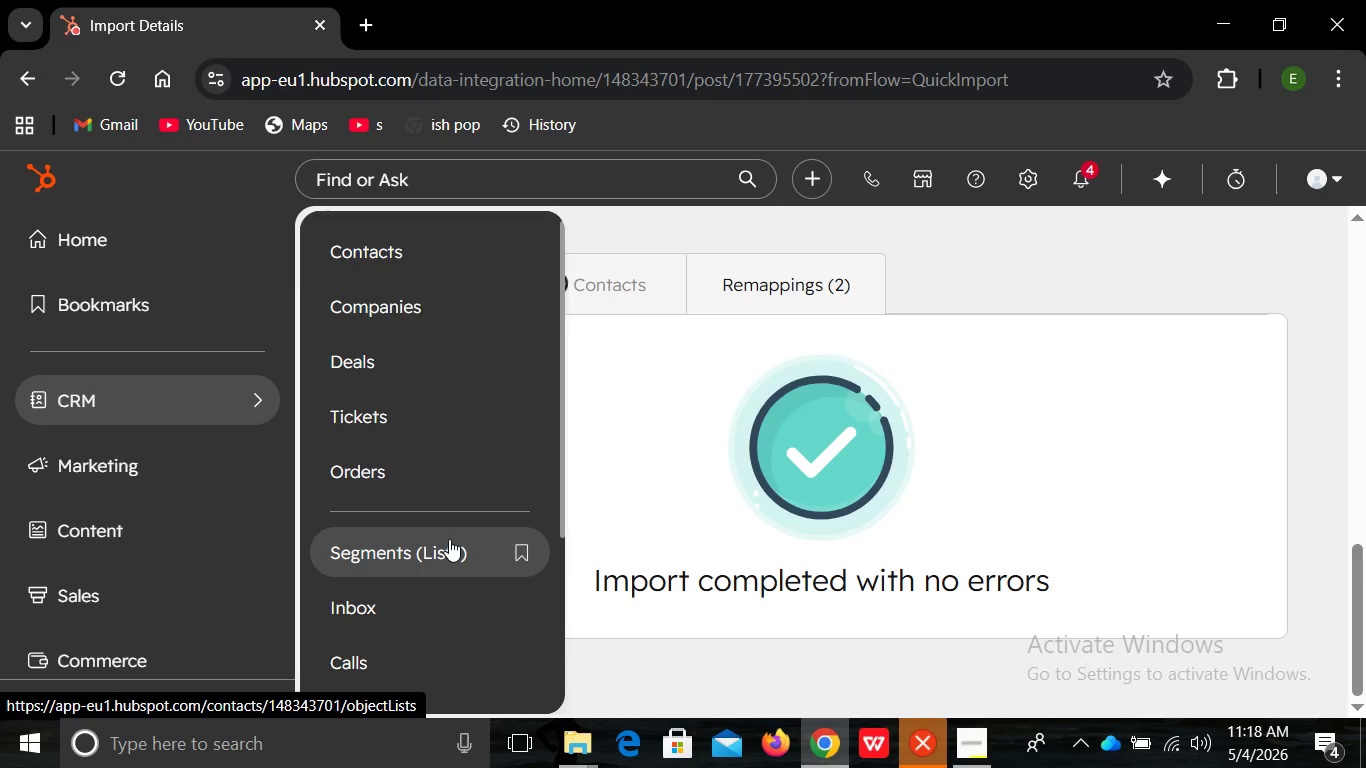 
left_click([449, 539])
 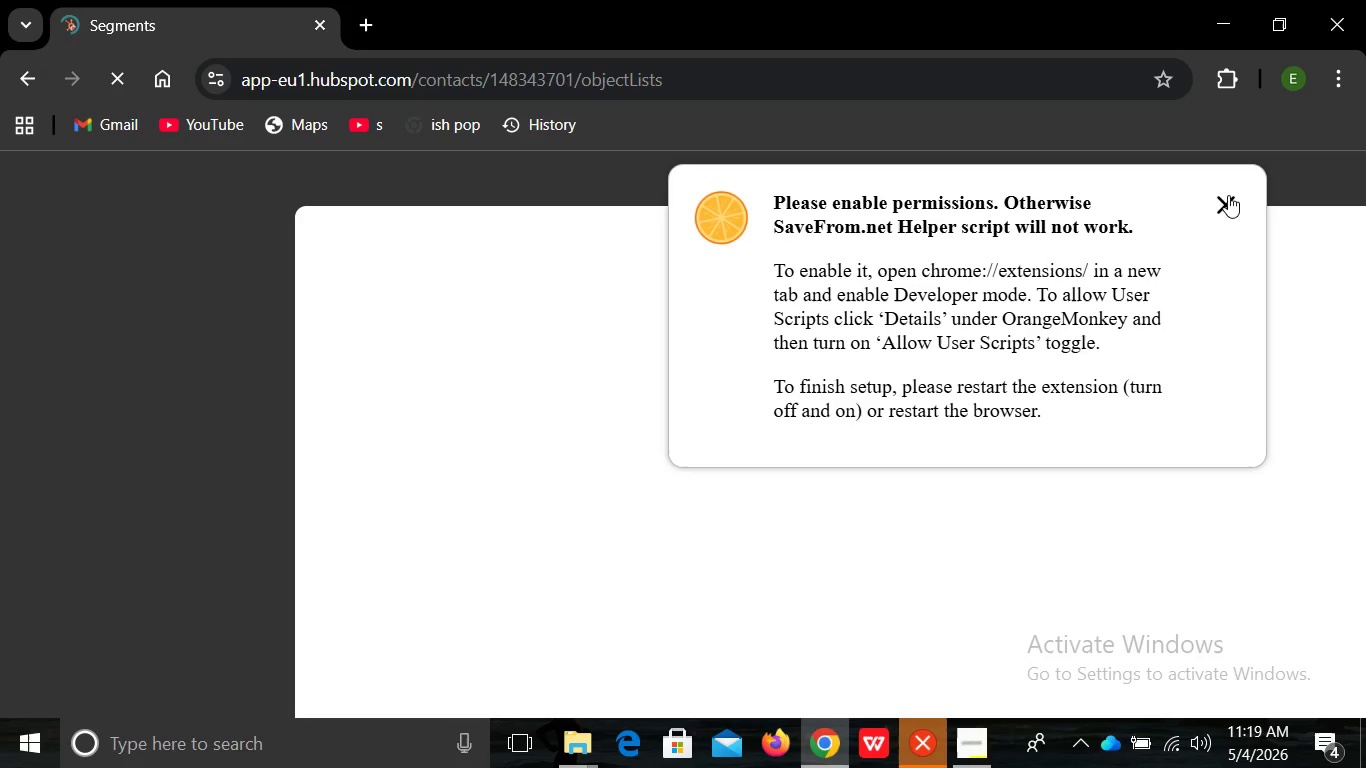 
left_click([1226, 203])
 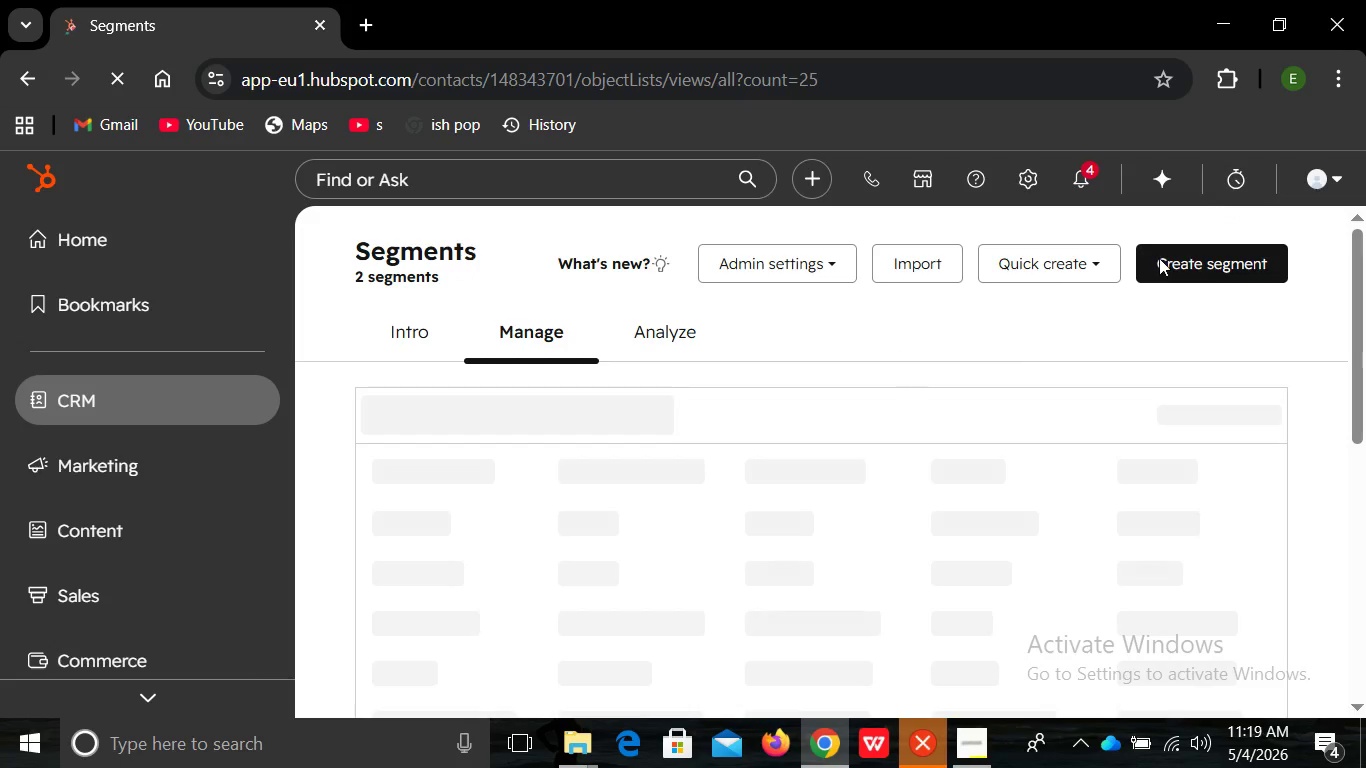 
mouse_move([730, 478])
 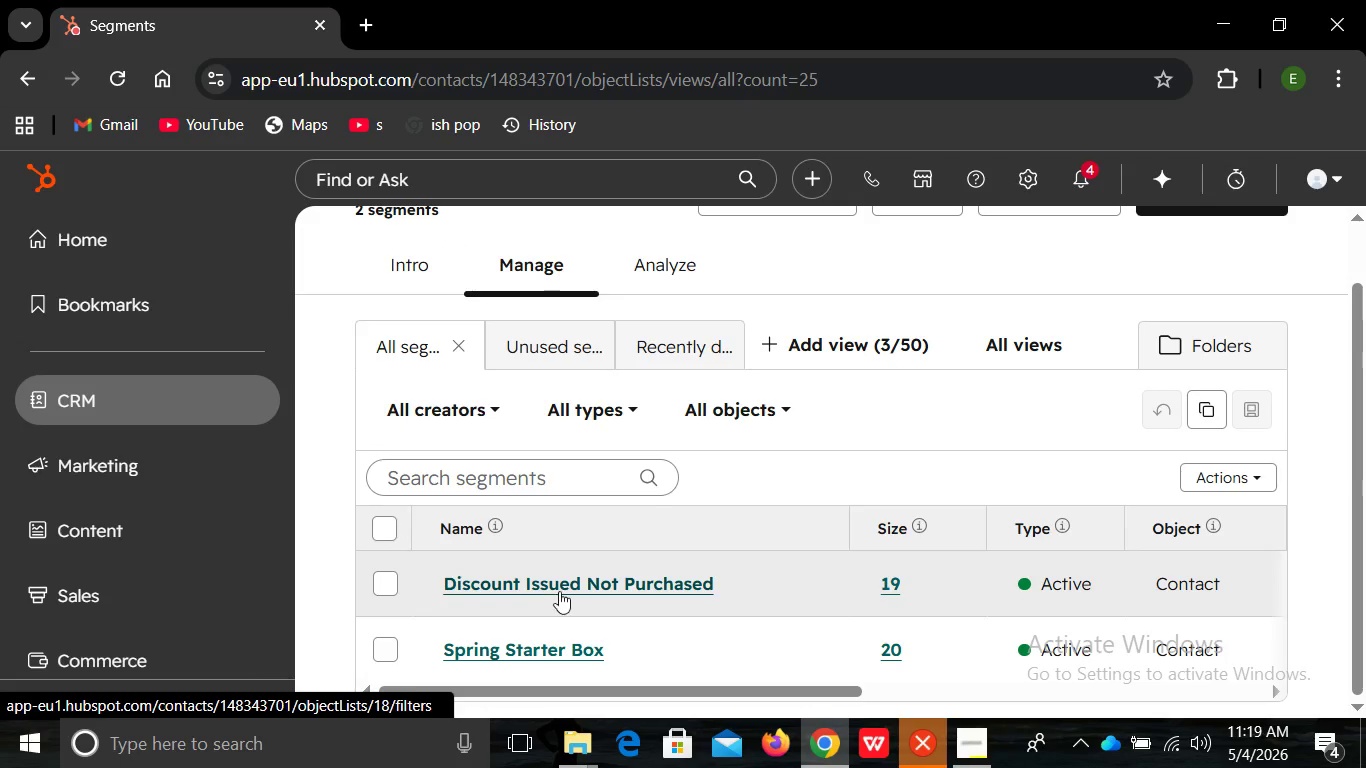 
left_click([559, 591])
 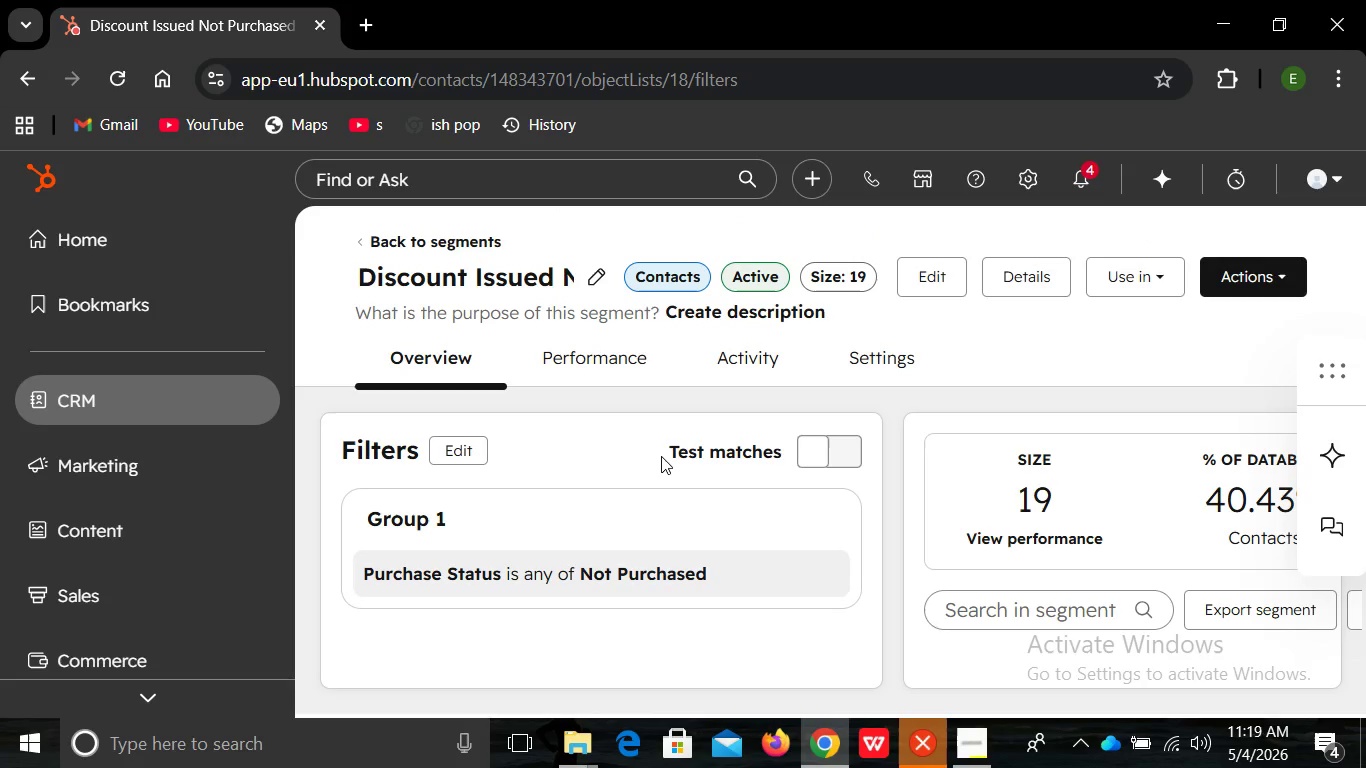 
wait(11.23)
 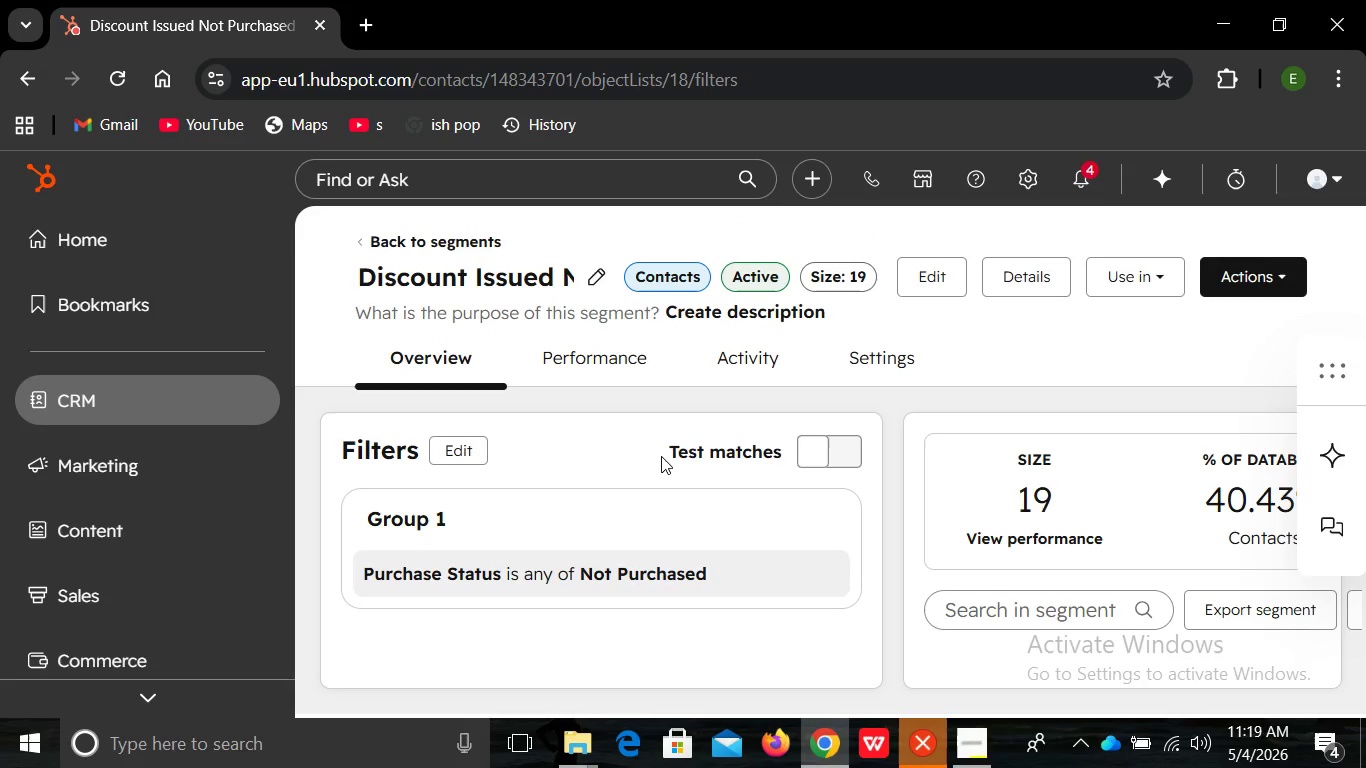 
left_click([580, 282])
 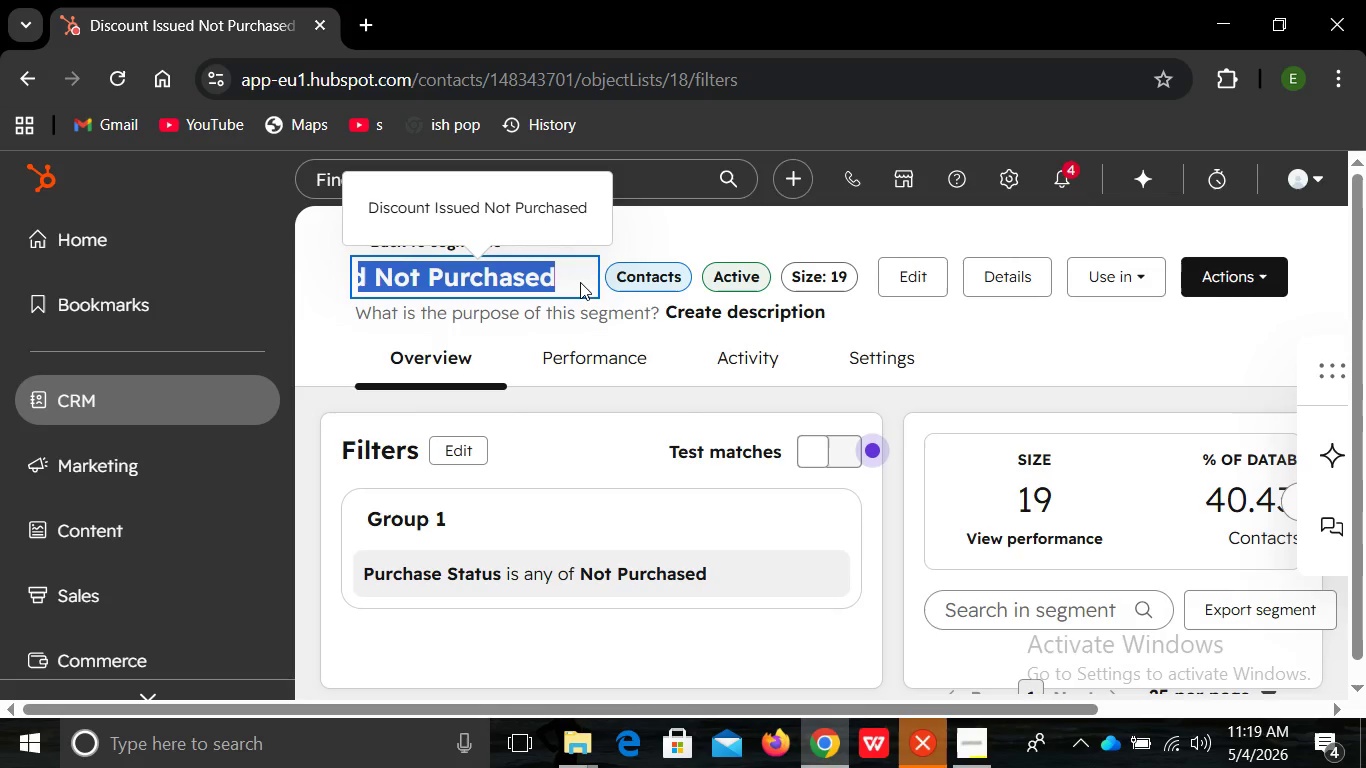 
key(Backspace)
type(Discount Issued )
 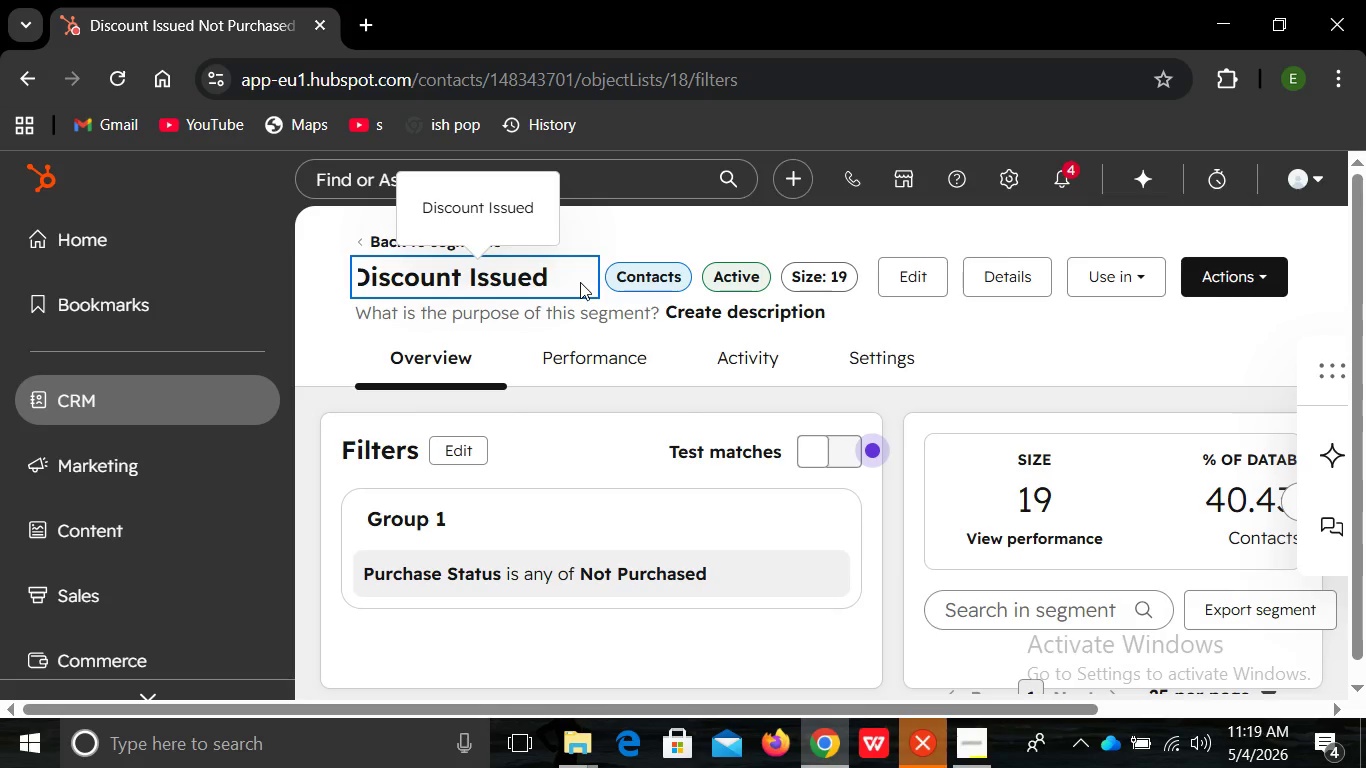 
wait(5.59)
 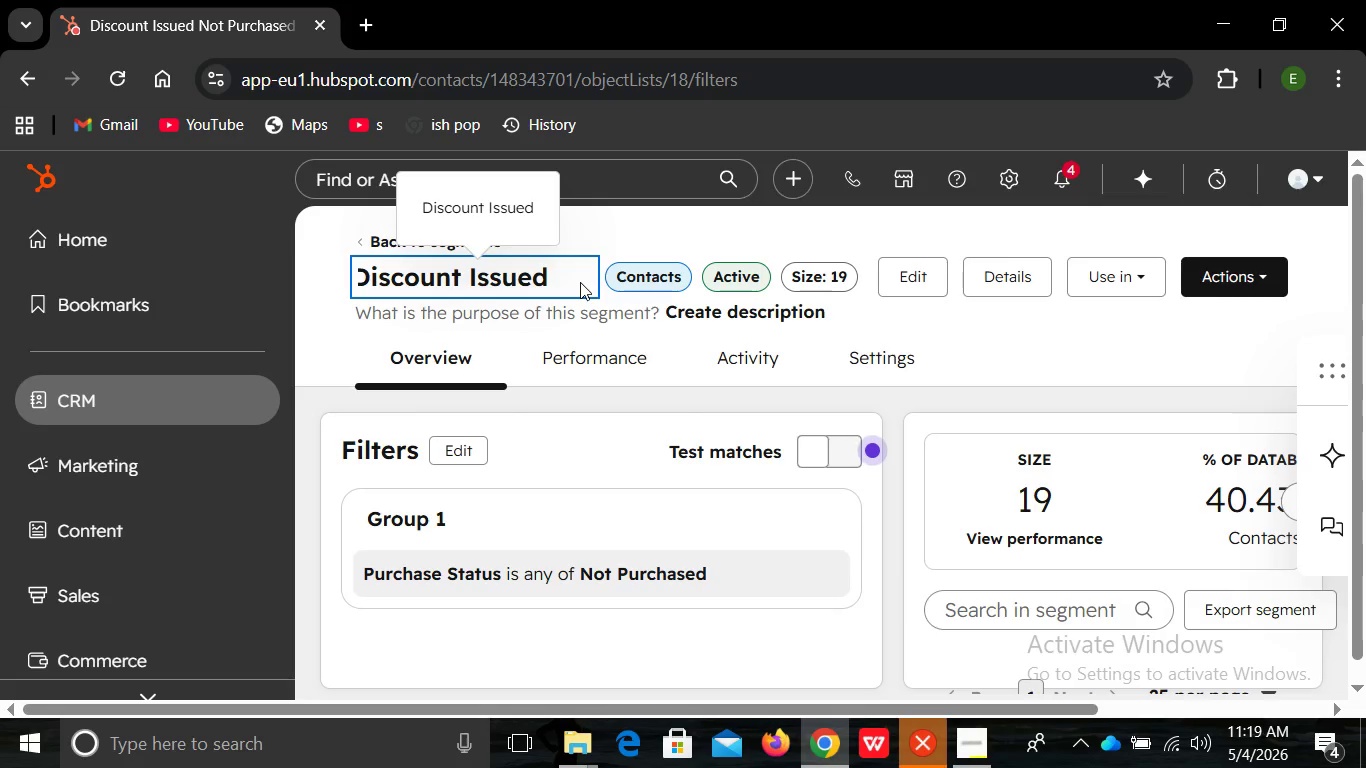 
type(:)
key(Backspace)
type(-Not Purchased )
 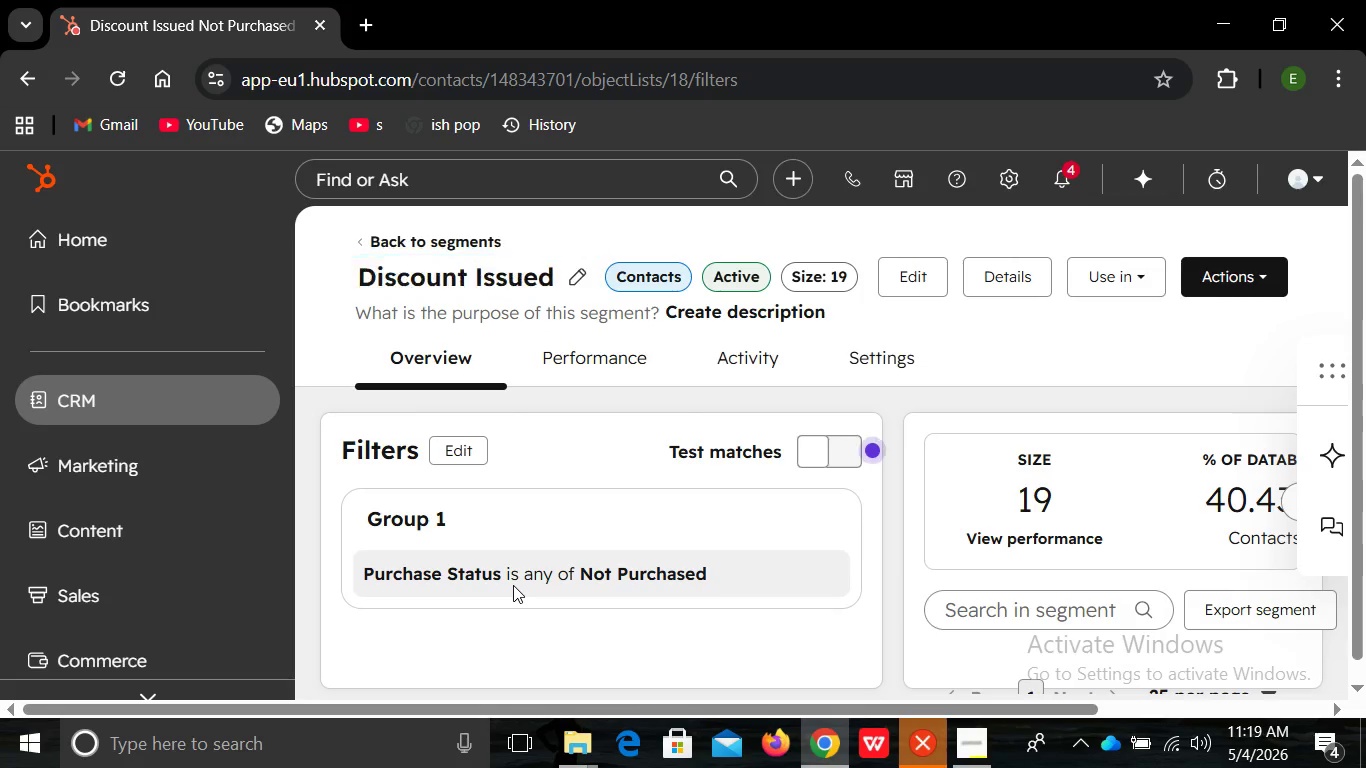 
left_click([513, 585])
 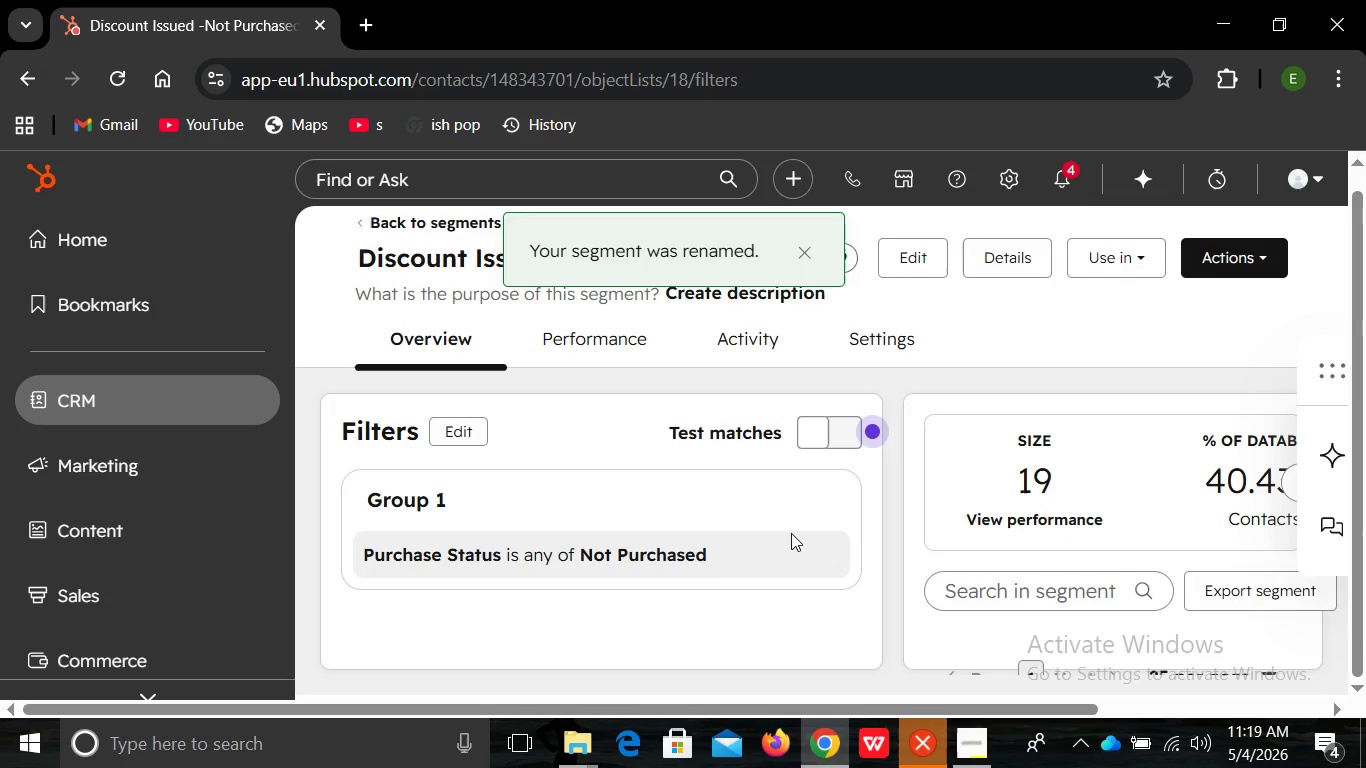 
left_click([791, 533])
 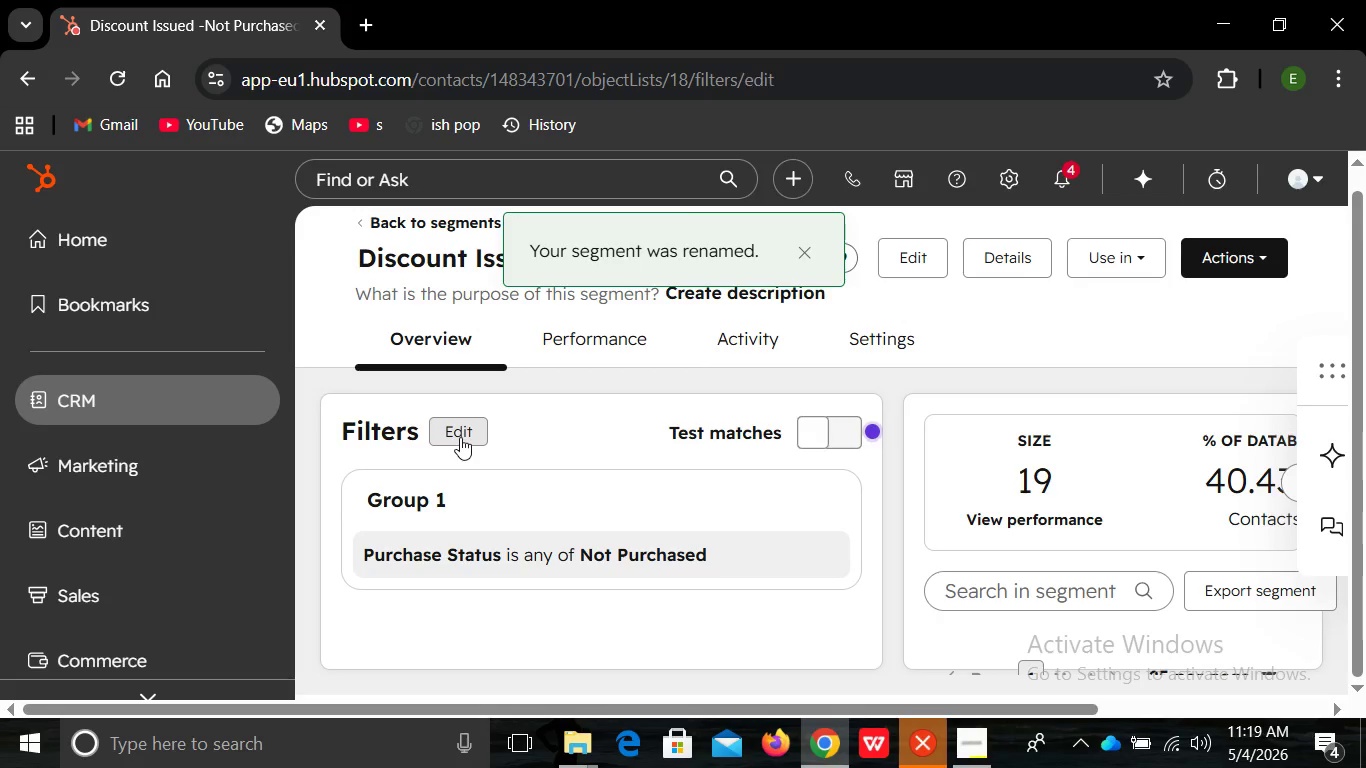 
left_click([460, 437])
 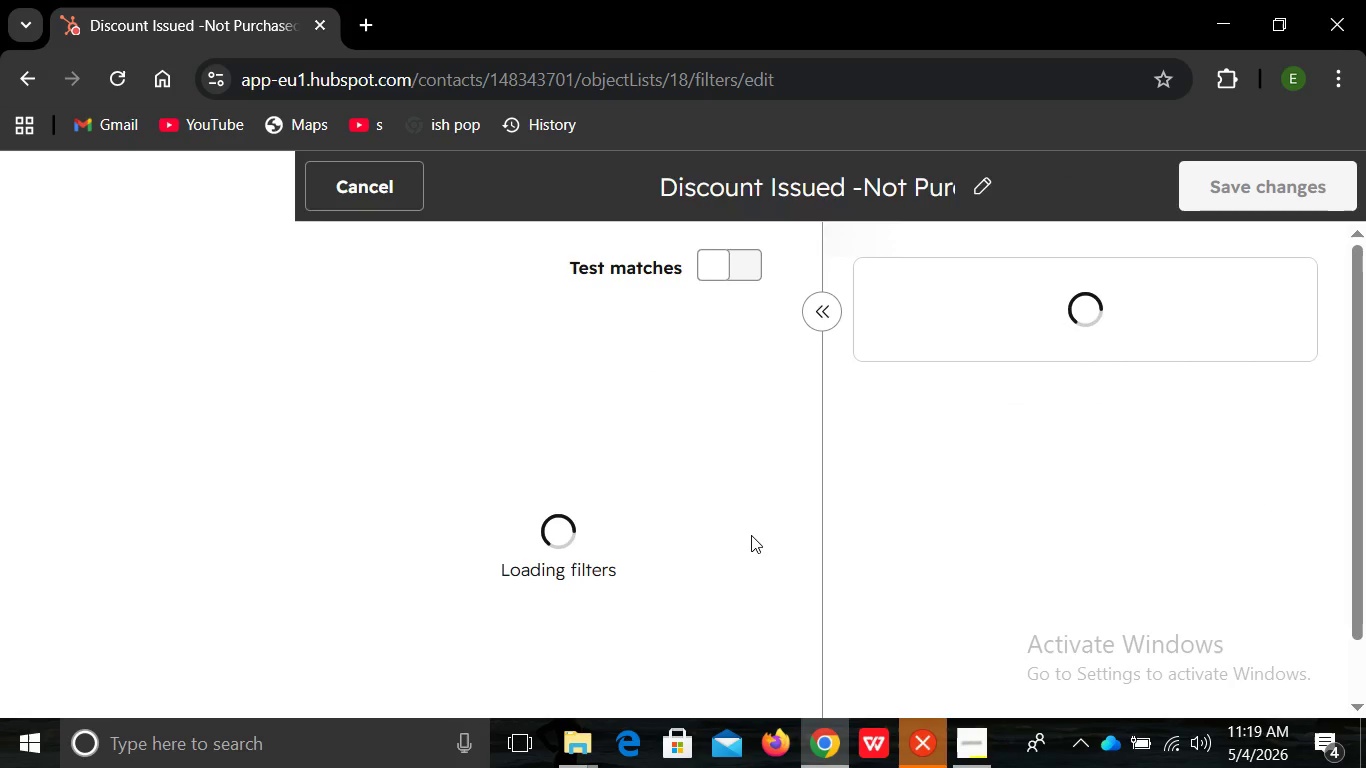 
mouse_move([740, 490])
 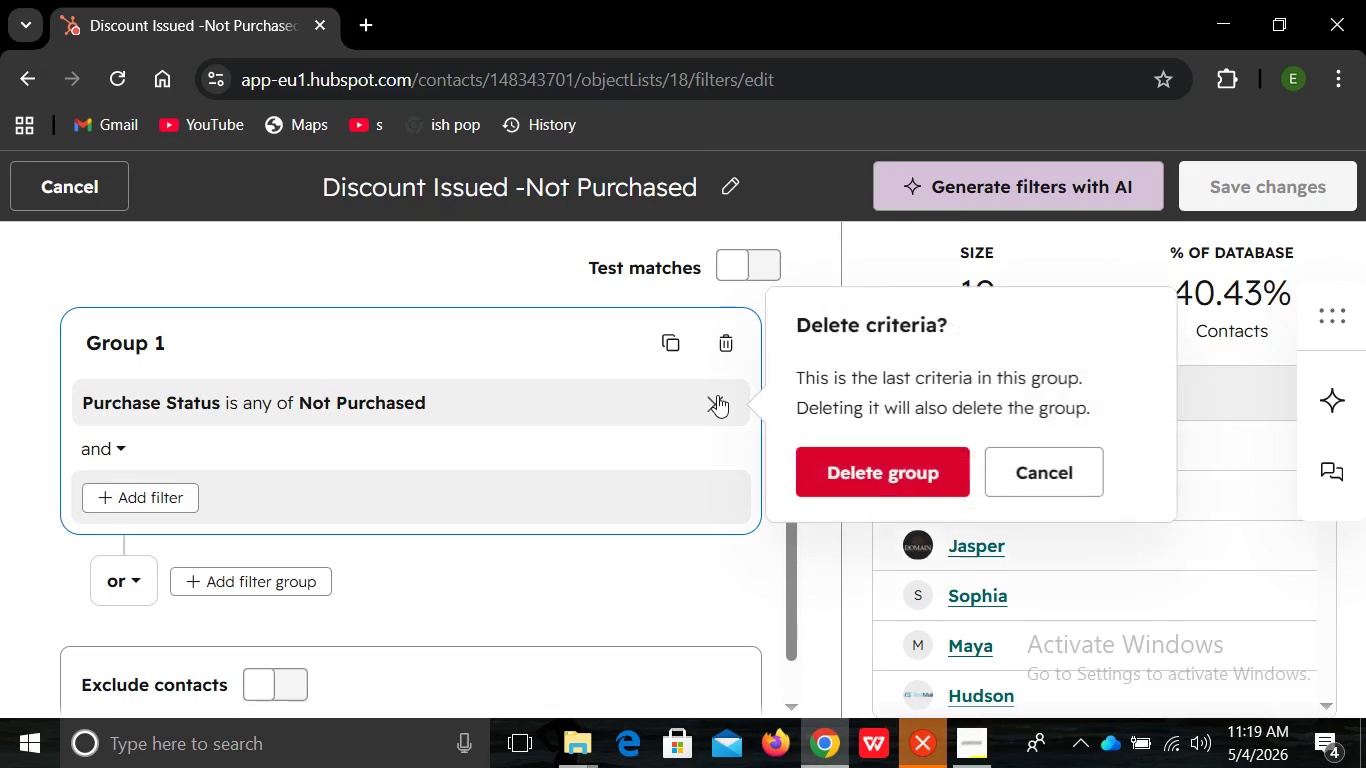 
left_click([717, 395])
 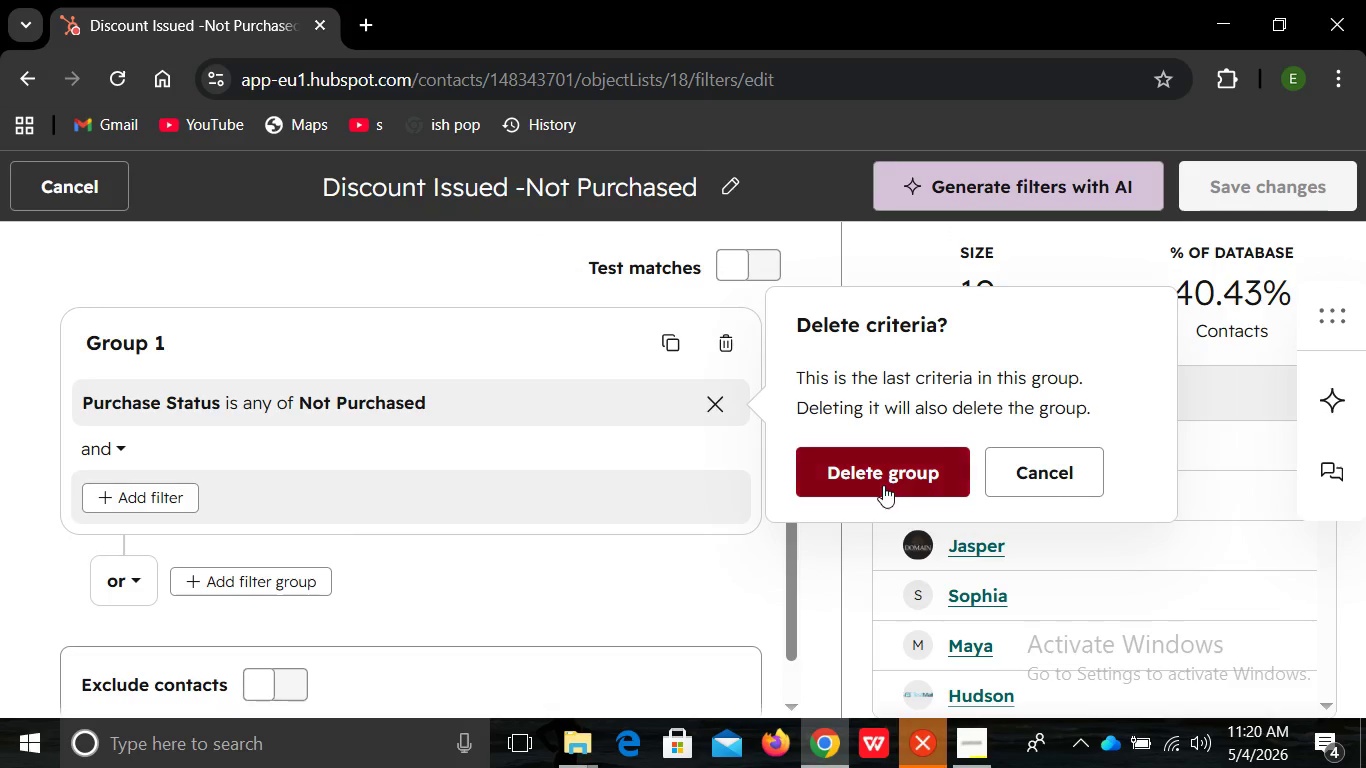 
left_click([883, 485])
 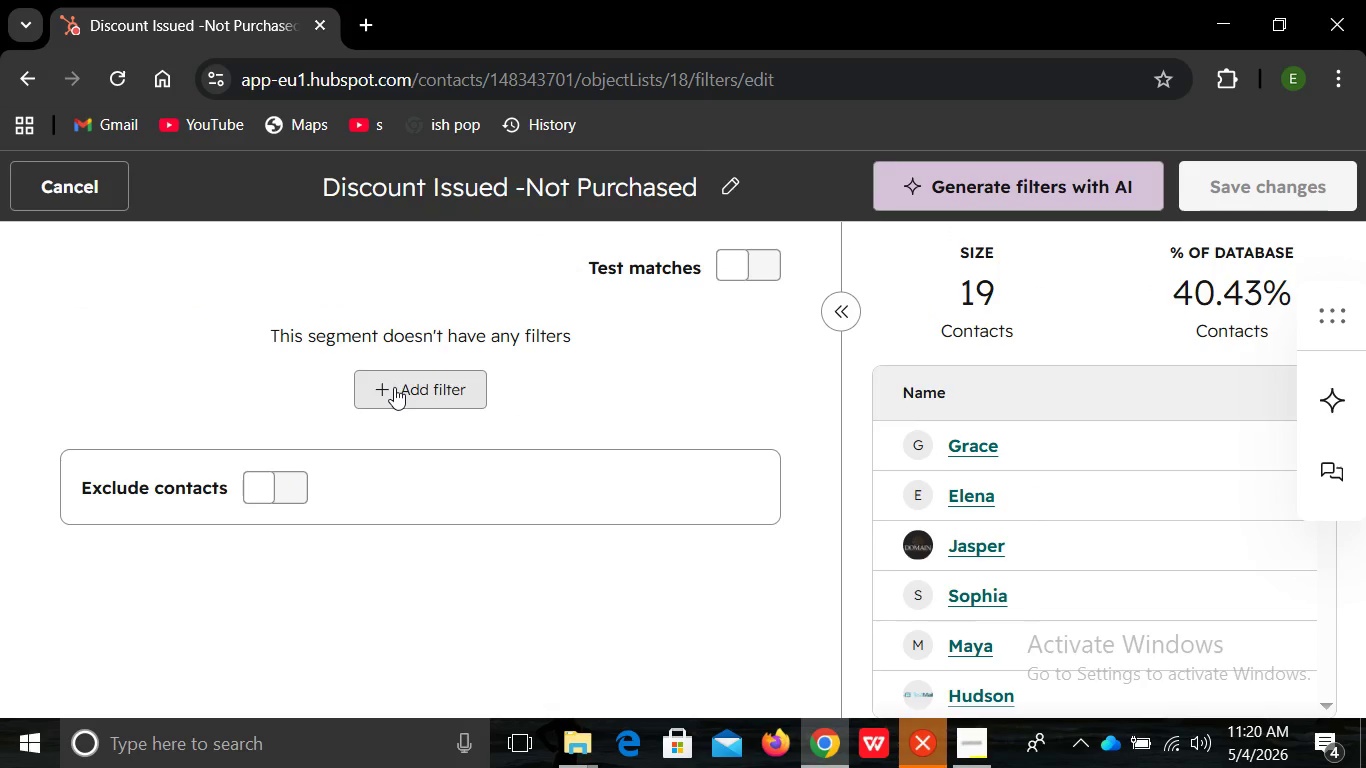 
left_click([394, 387])
 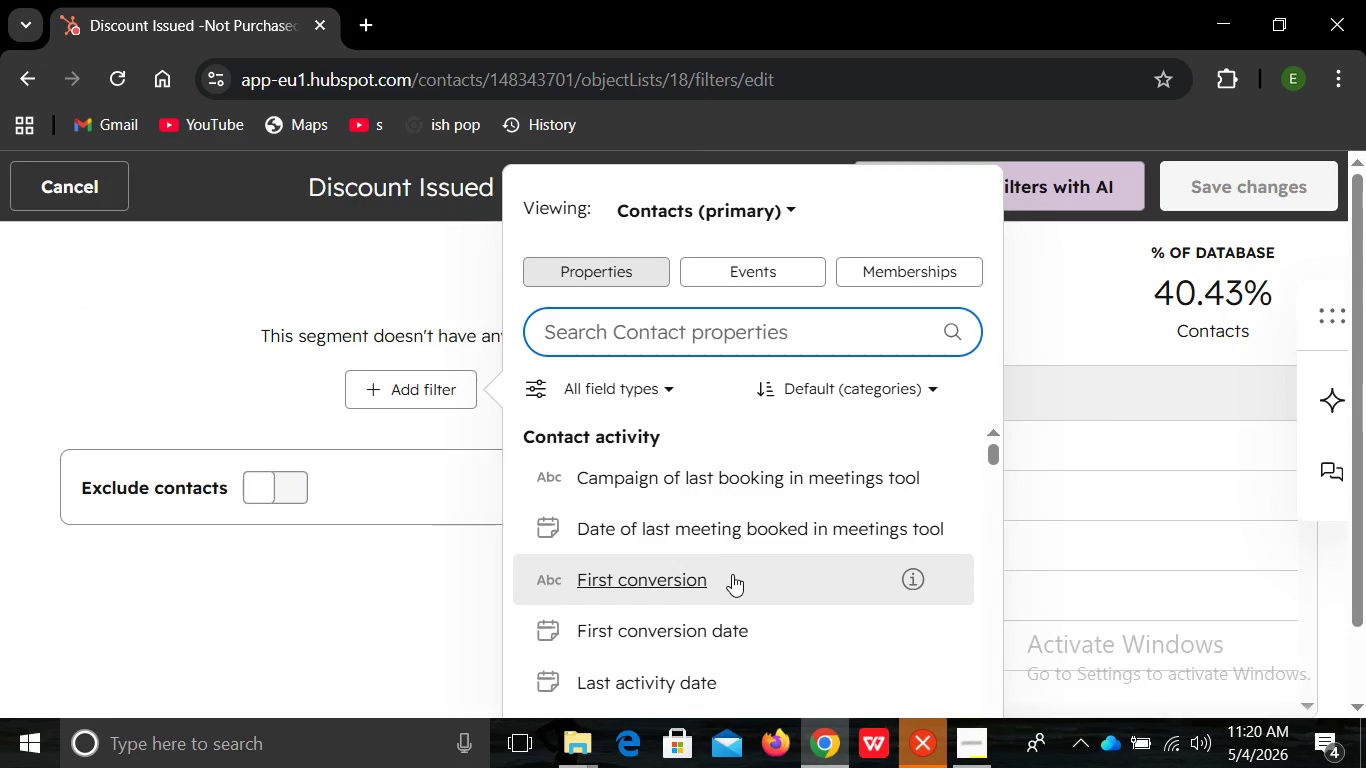 
mouse_move([713, 597])
 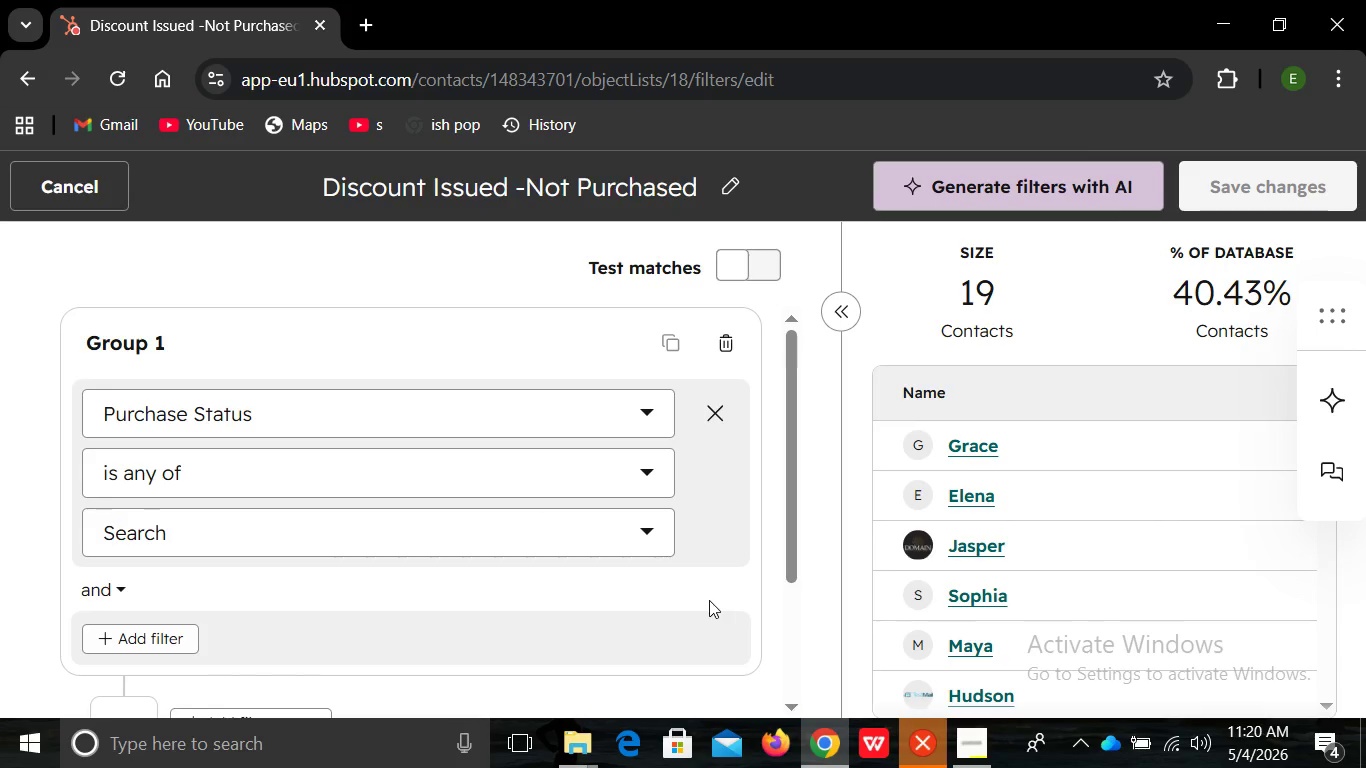 
left_click([709, 600])
 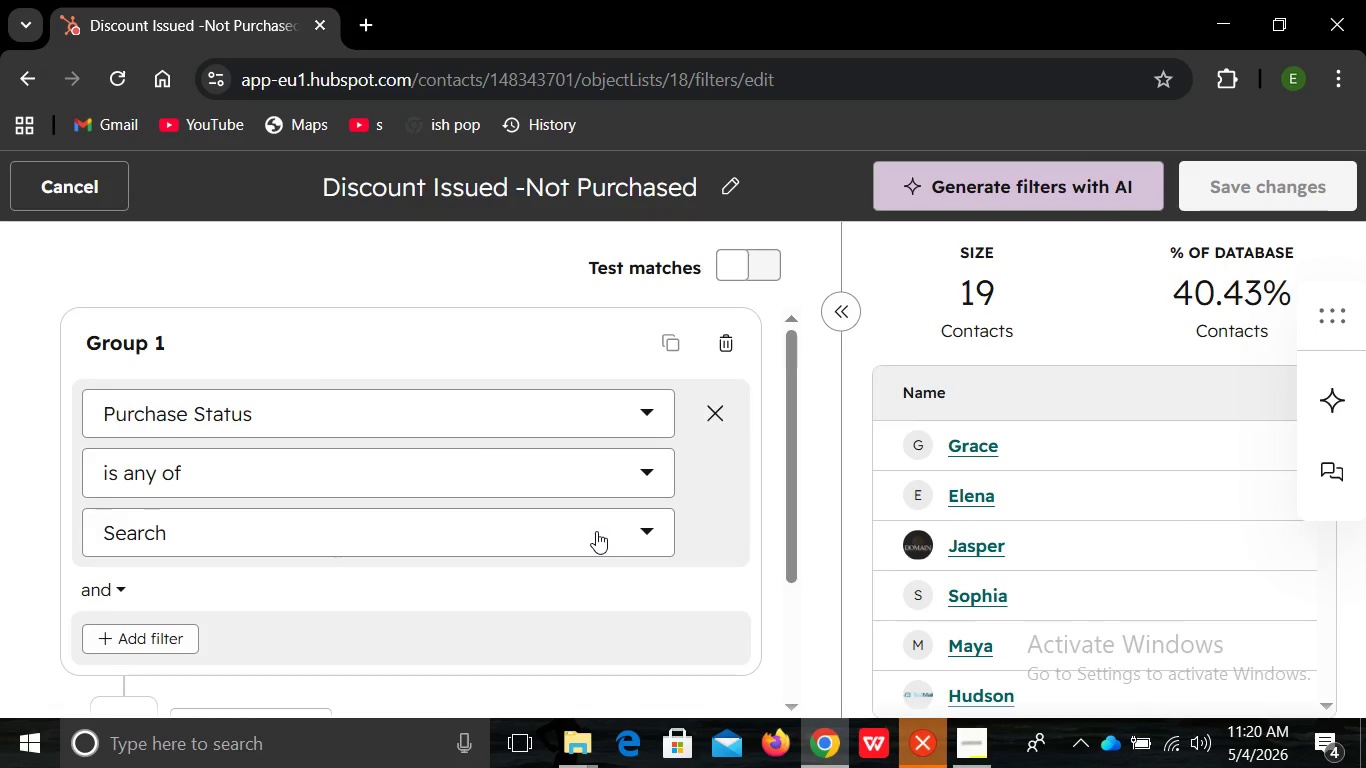 
left_click([596, 531])
 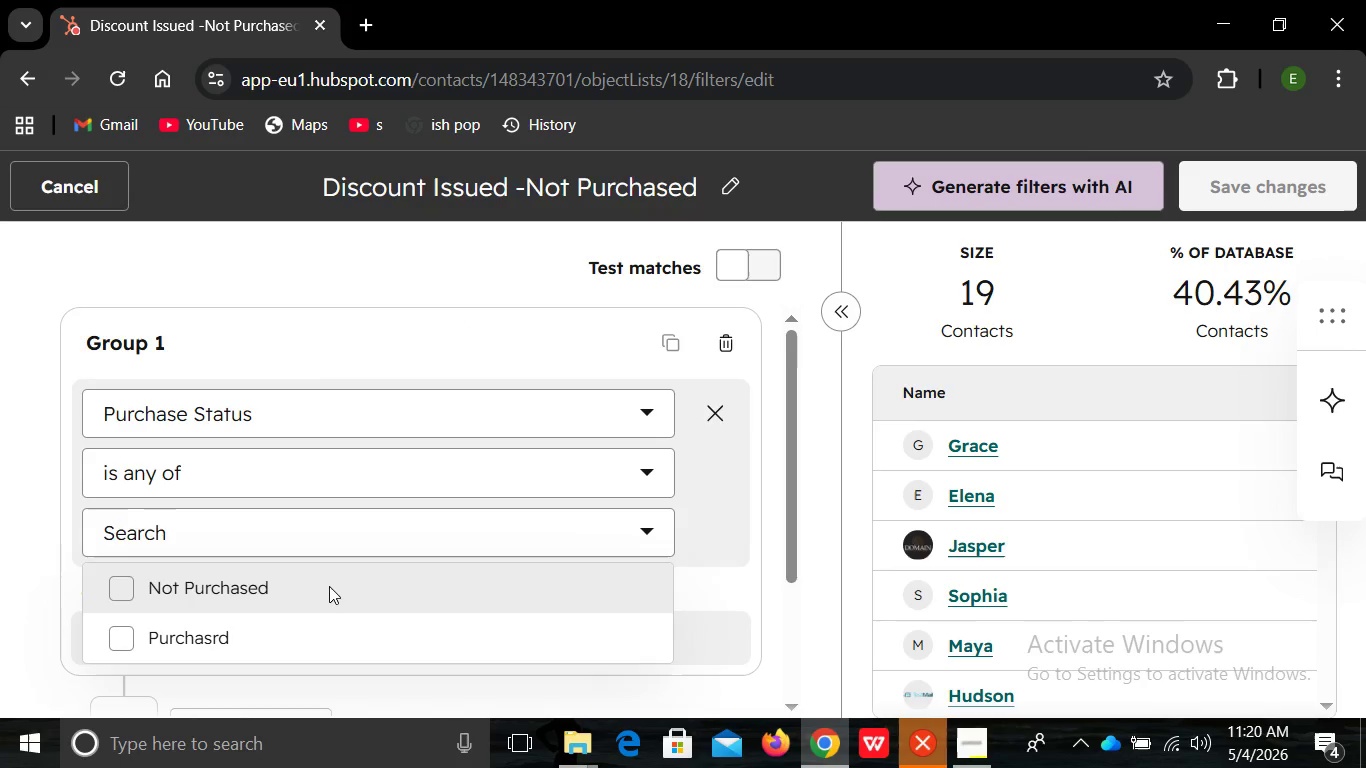 
left_click([329, 586])
 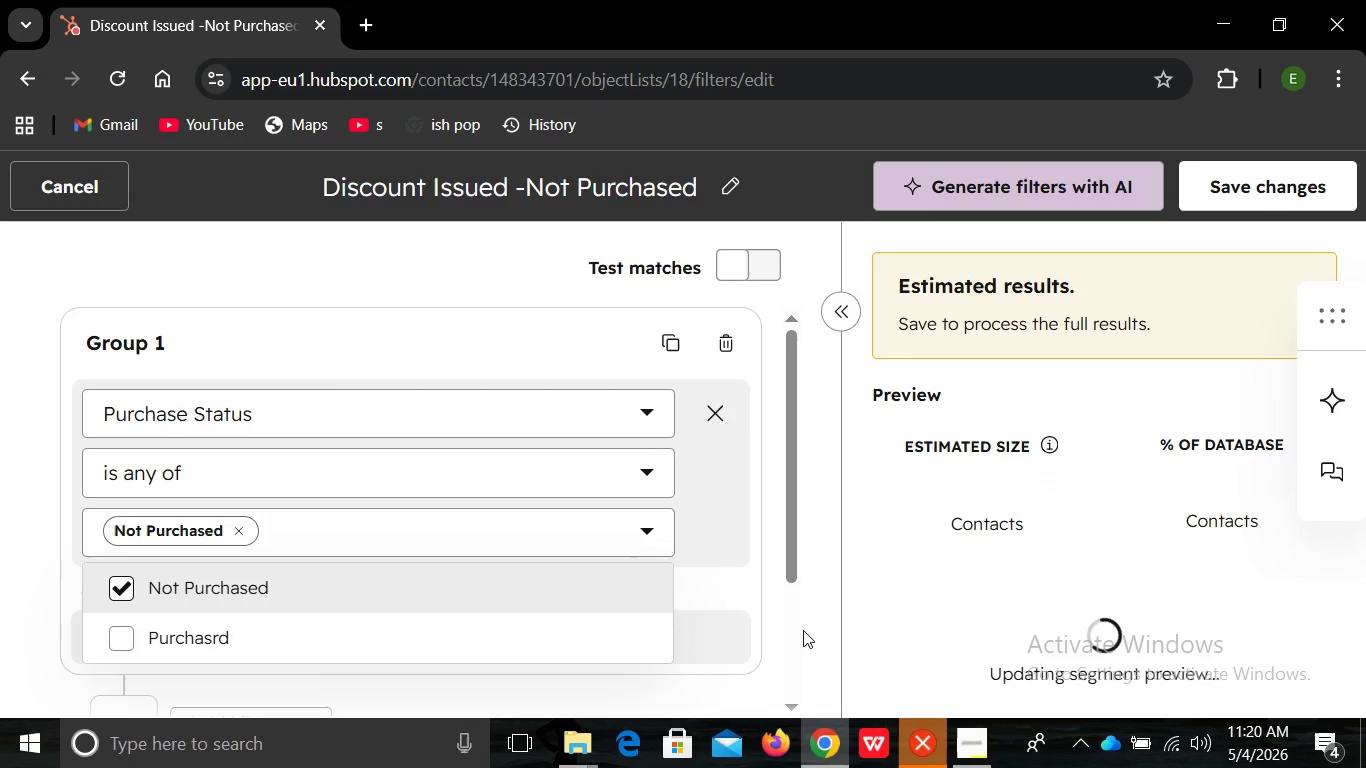 
left_click([803, 630])
 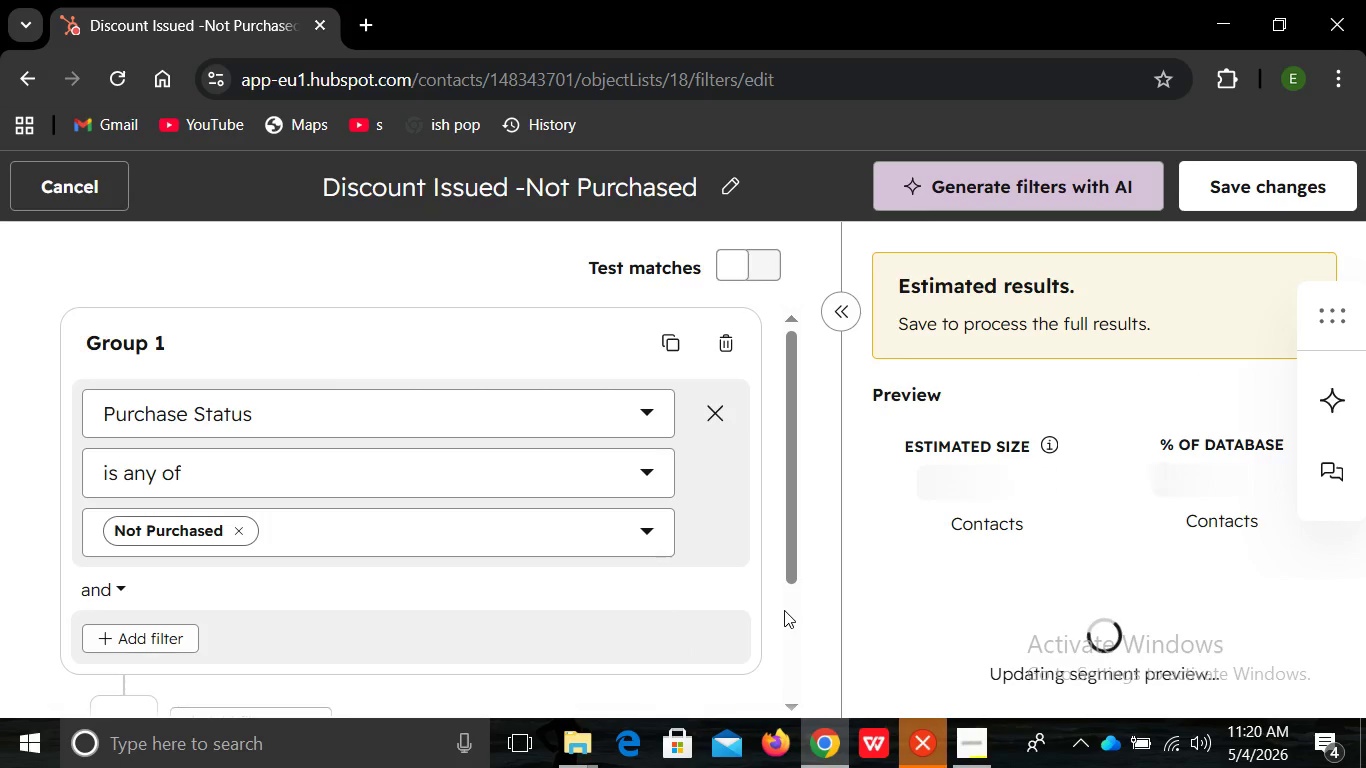 
left_click([784, 610])
 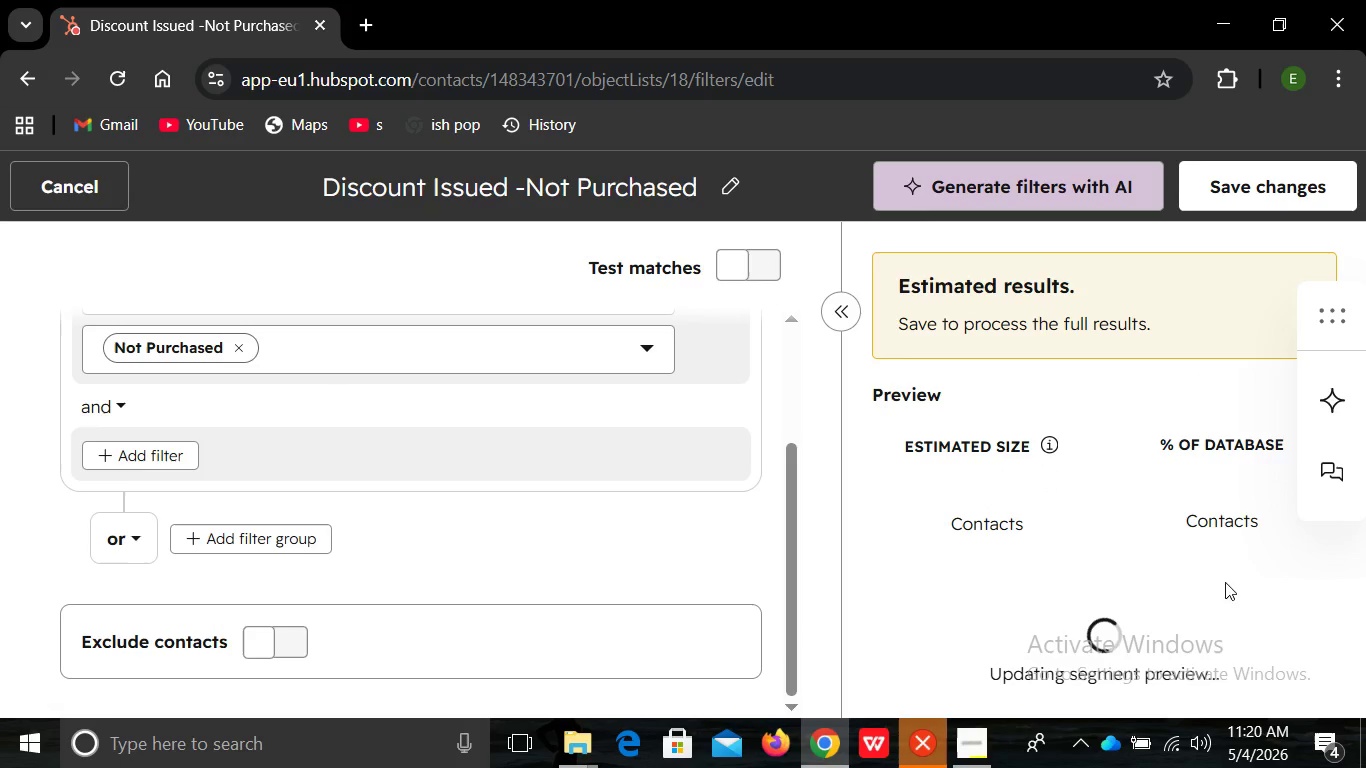 
mouse_move([761, 462])
 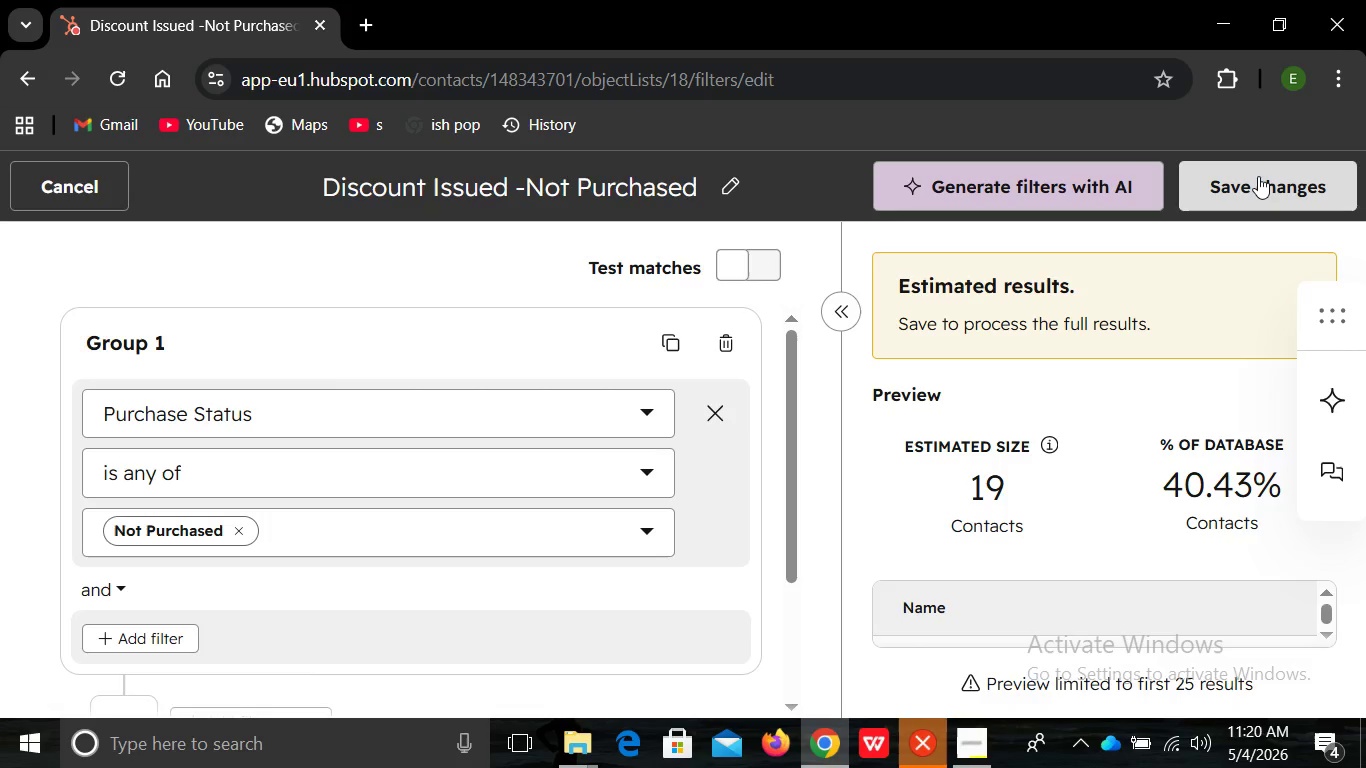 
left_click([1258, 176])
 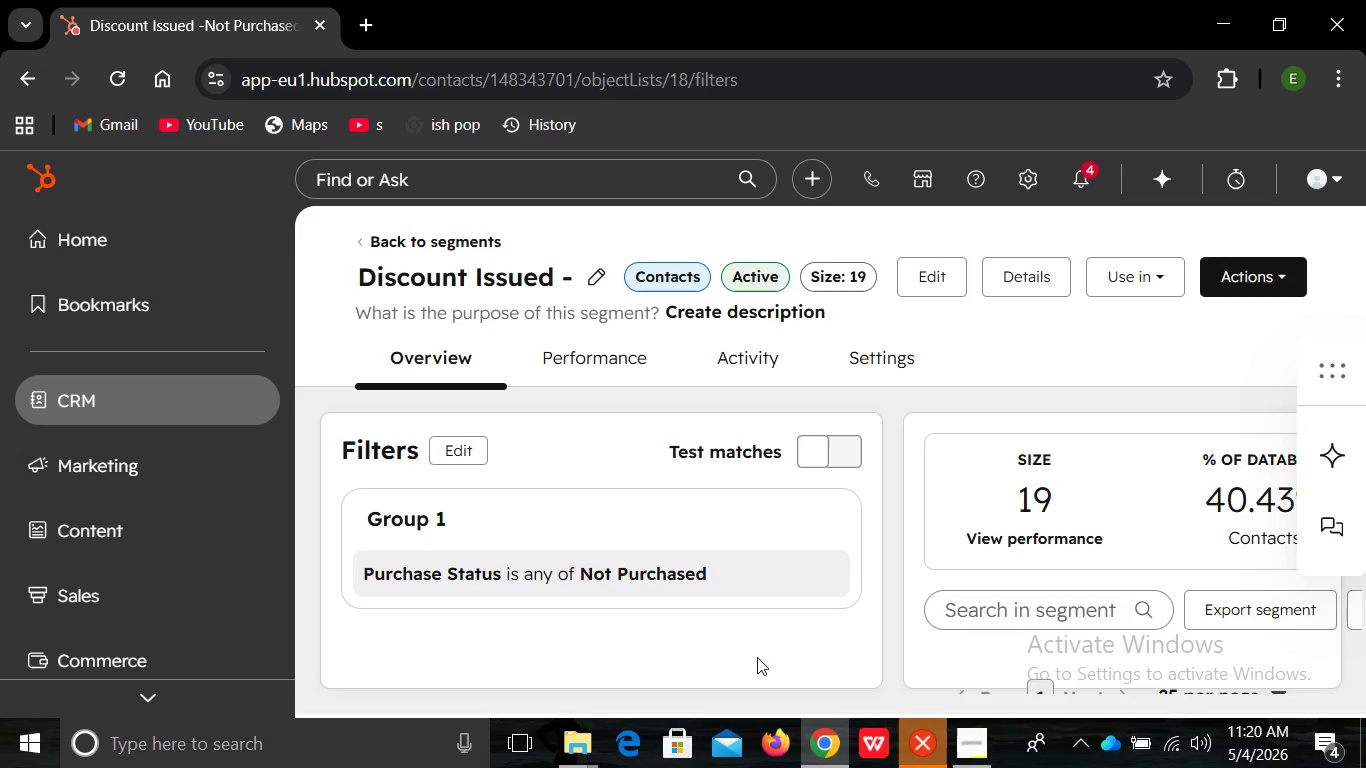 
wait(10.66)
 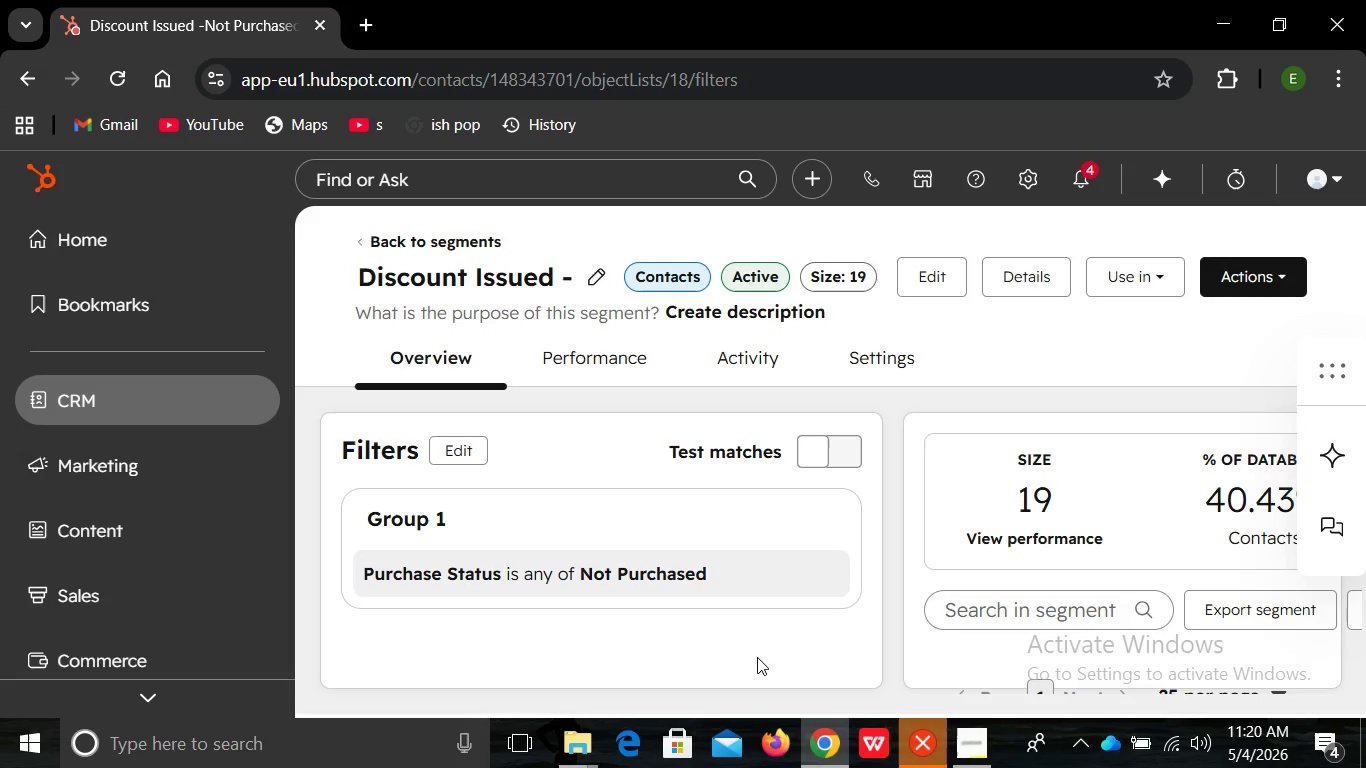 
left_click([101, 456])
 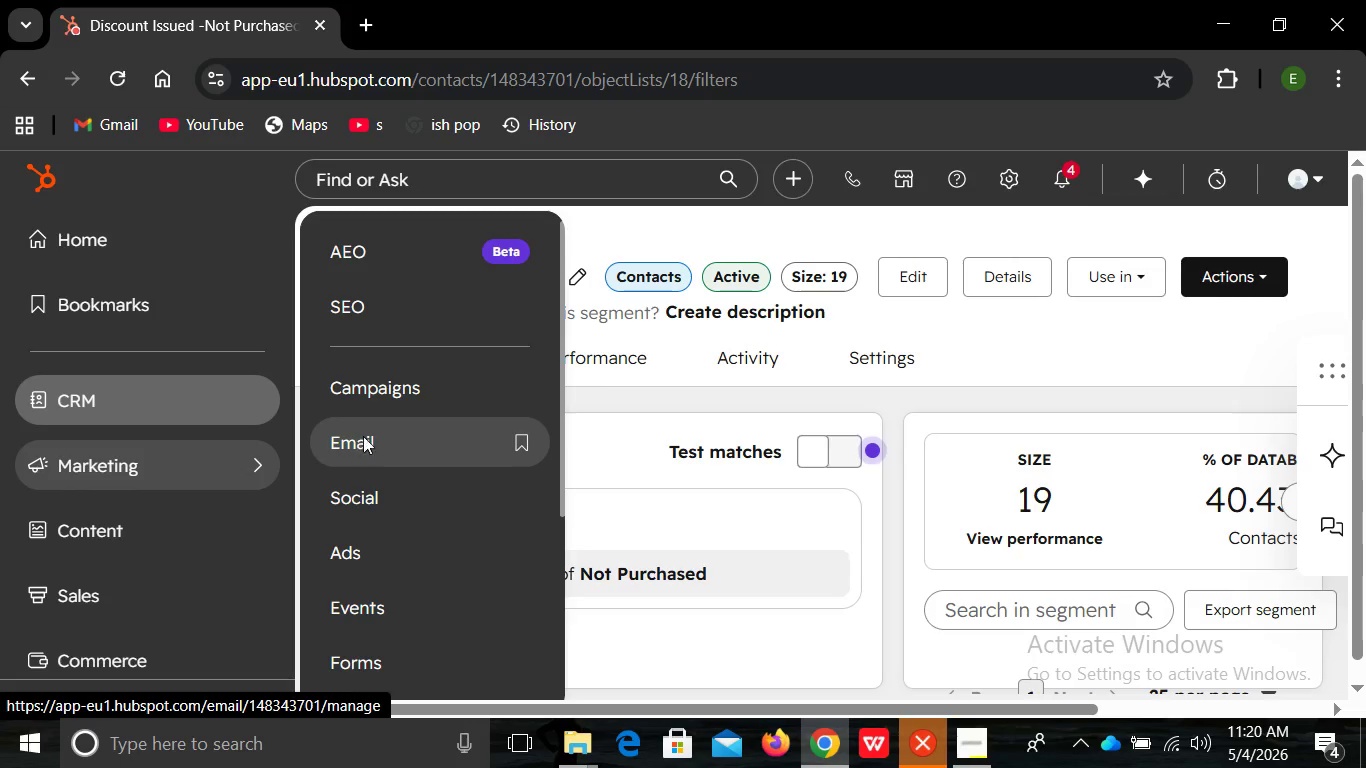 
left_click([363, 436])
 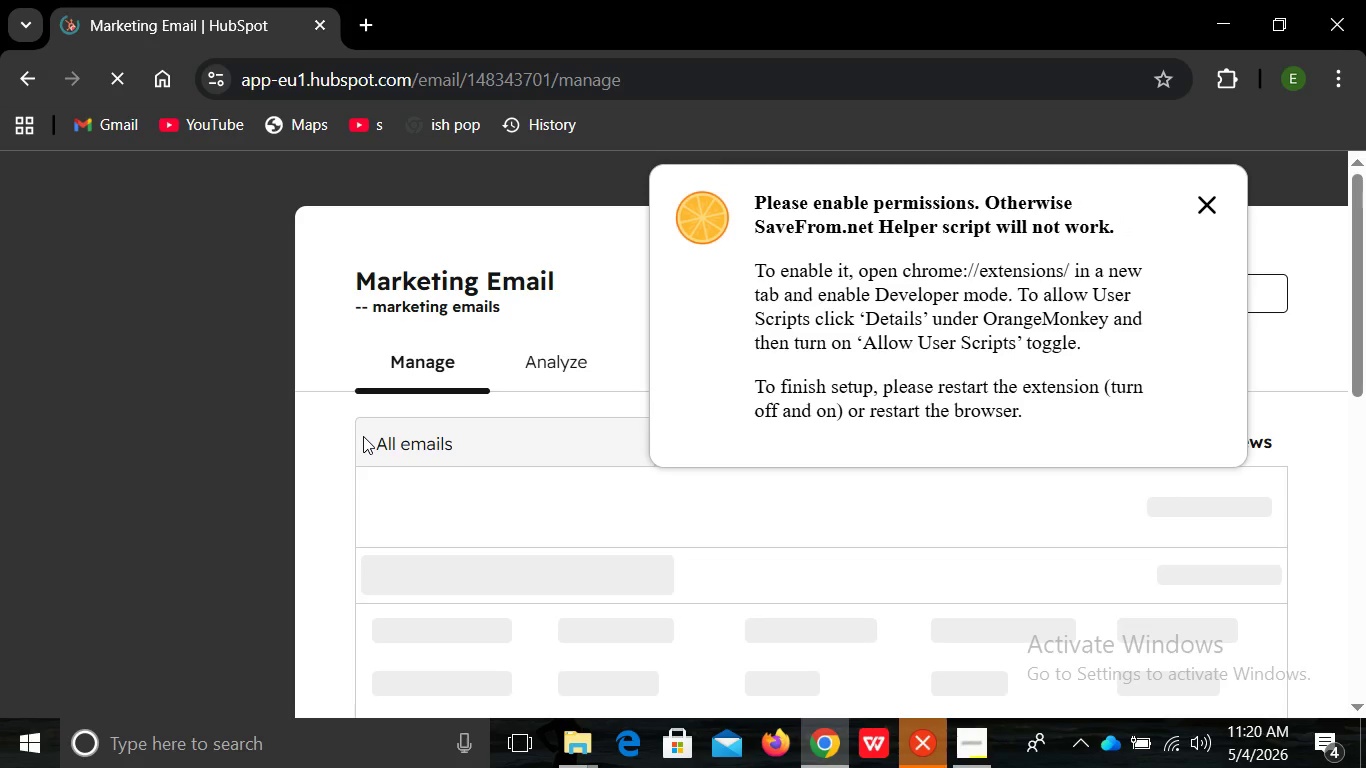 
wait(9.23)
 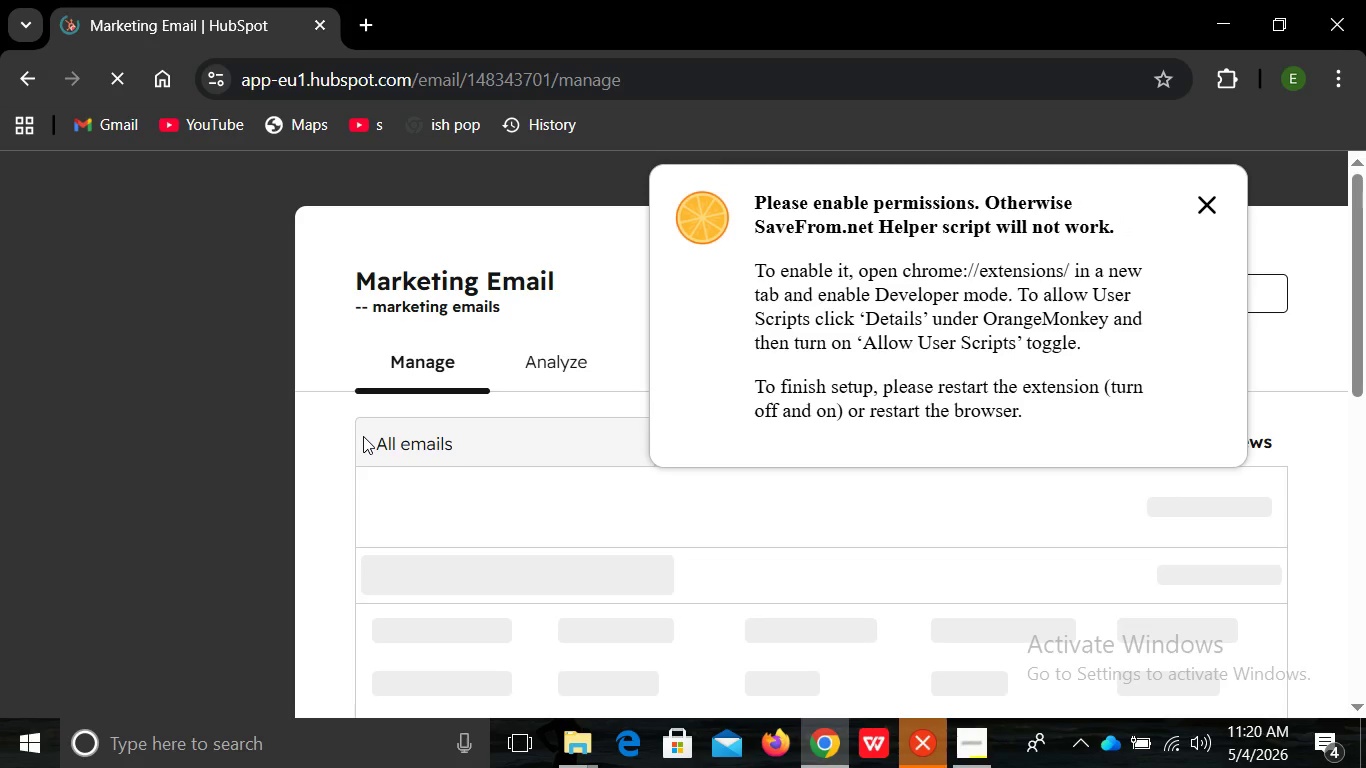 
left_click([1229, 207])
 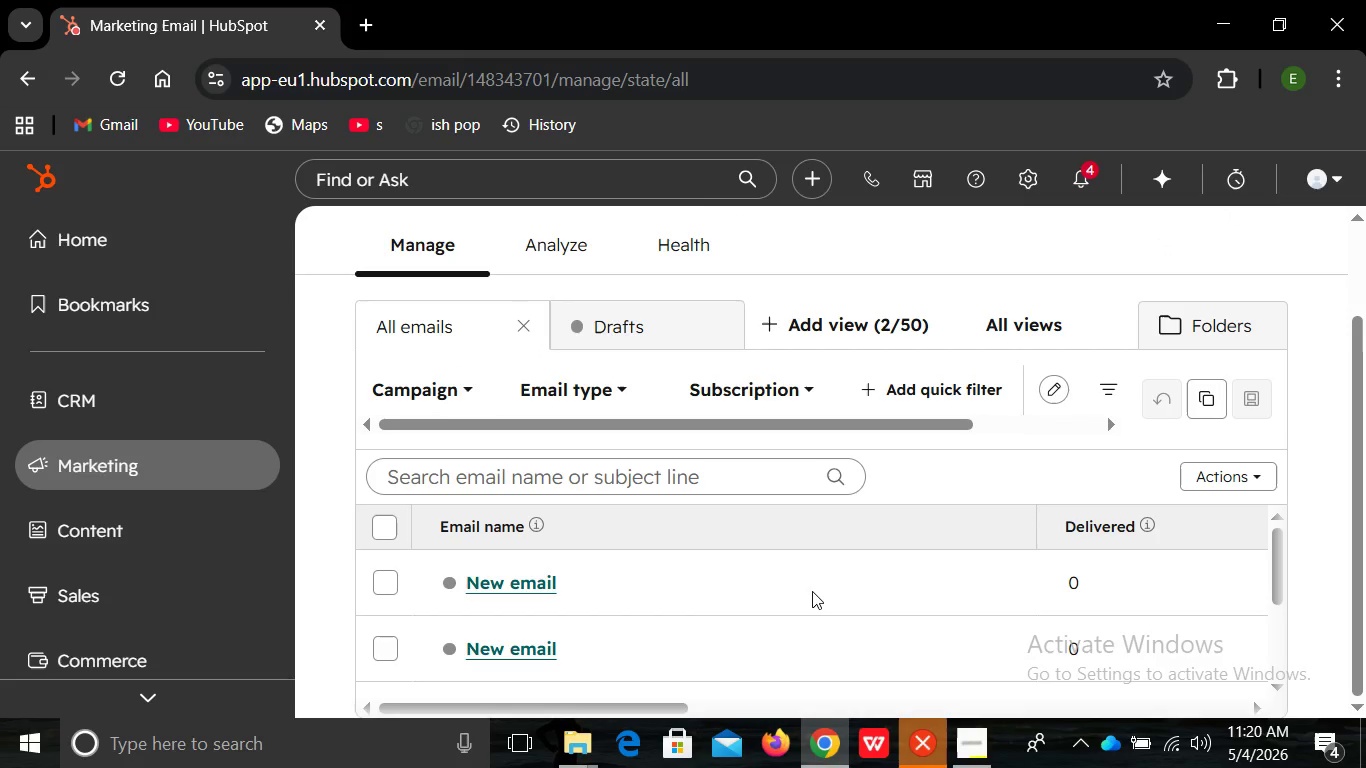 
mouse_move([771, 591])
 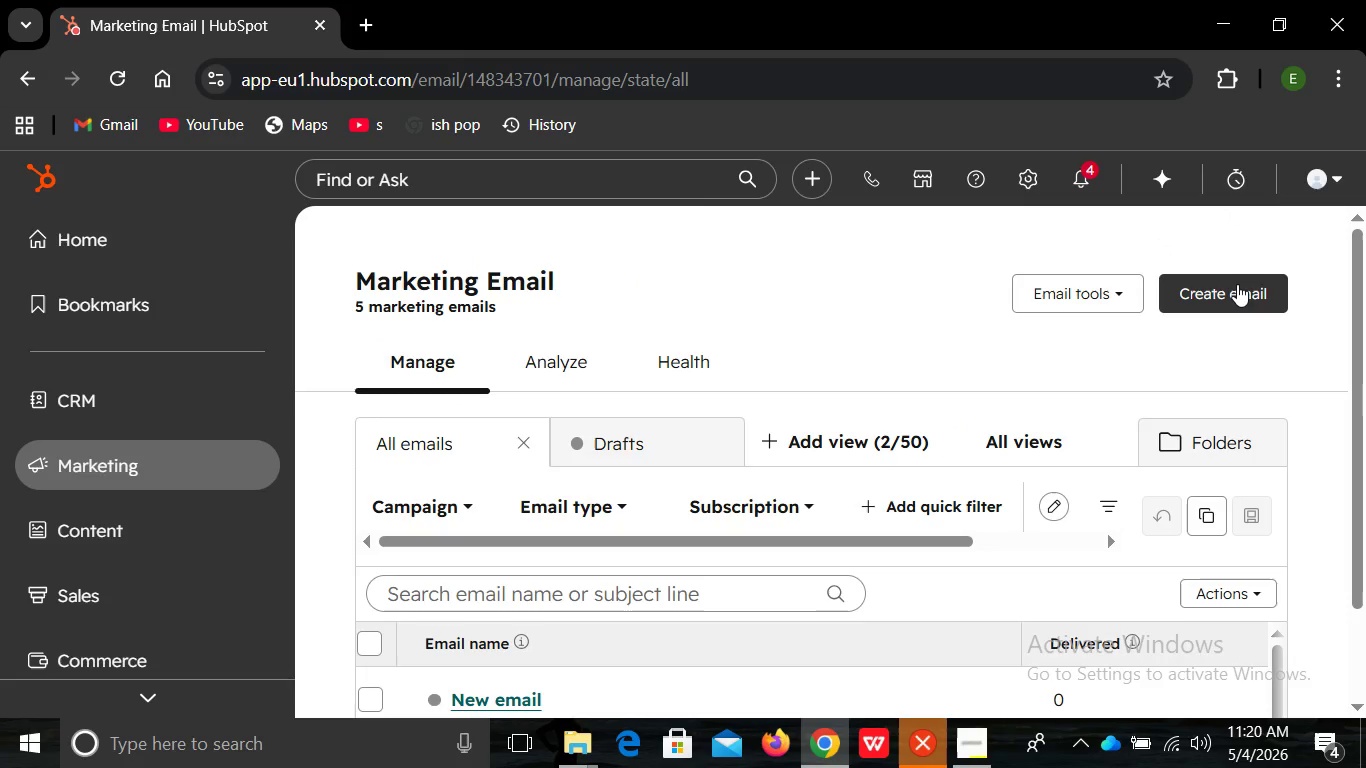 
left_click([1237, 284])
 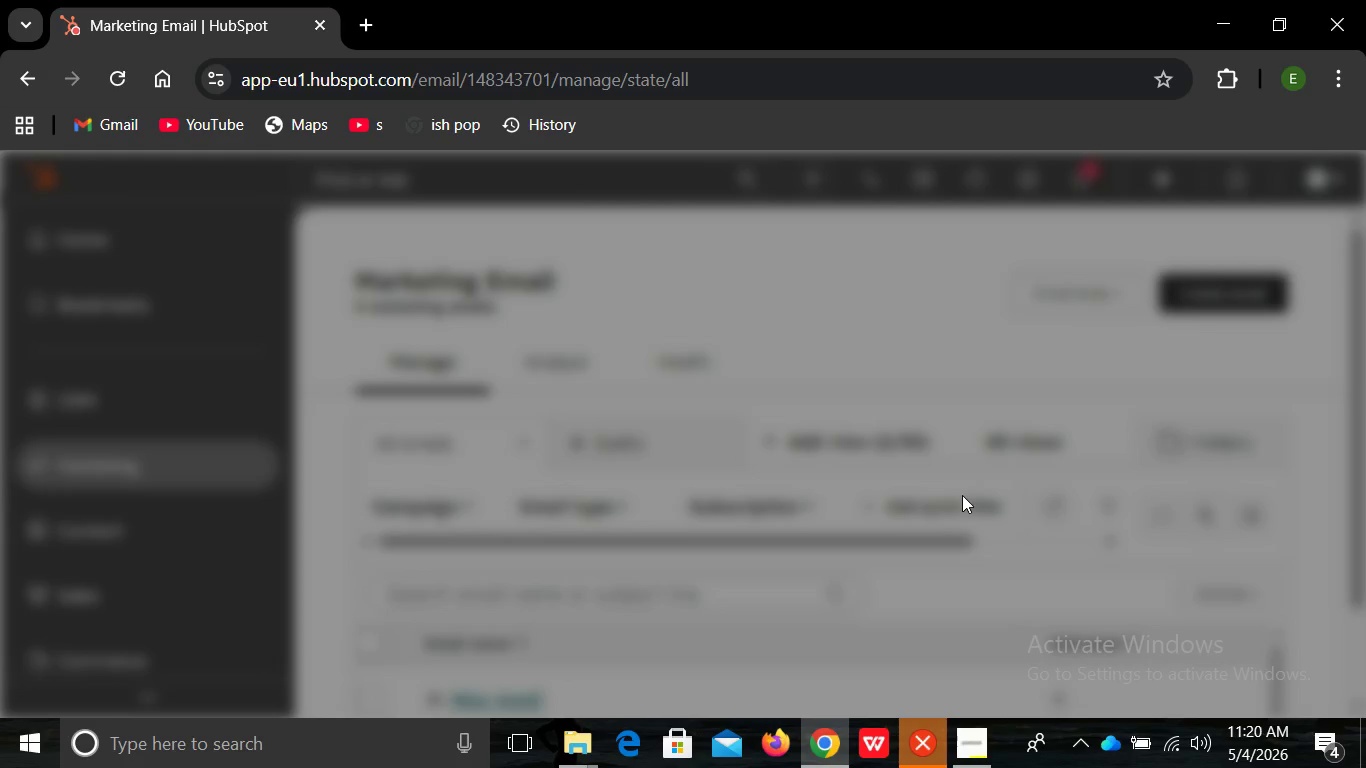 
mouse_move([968, 500])
 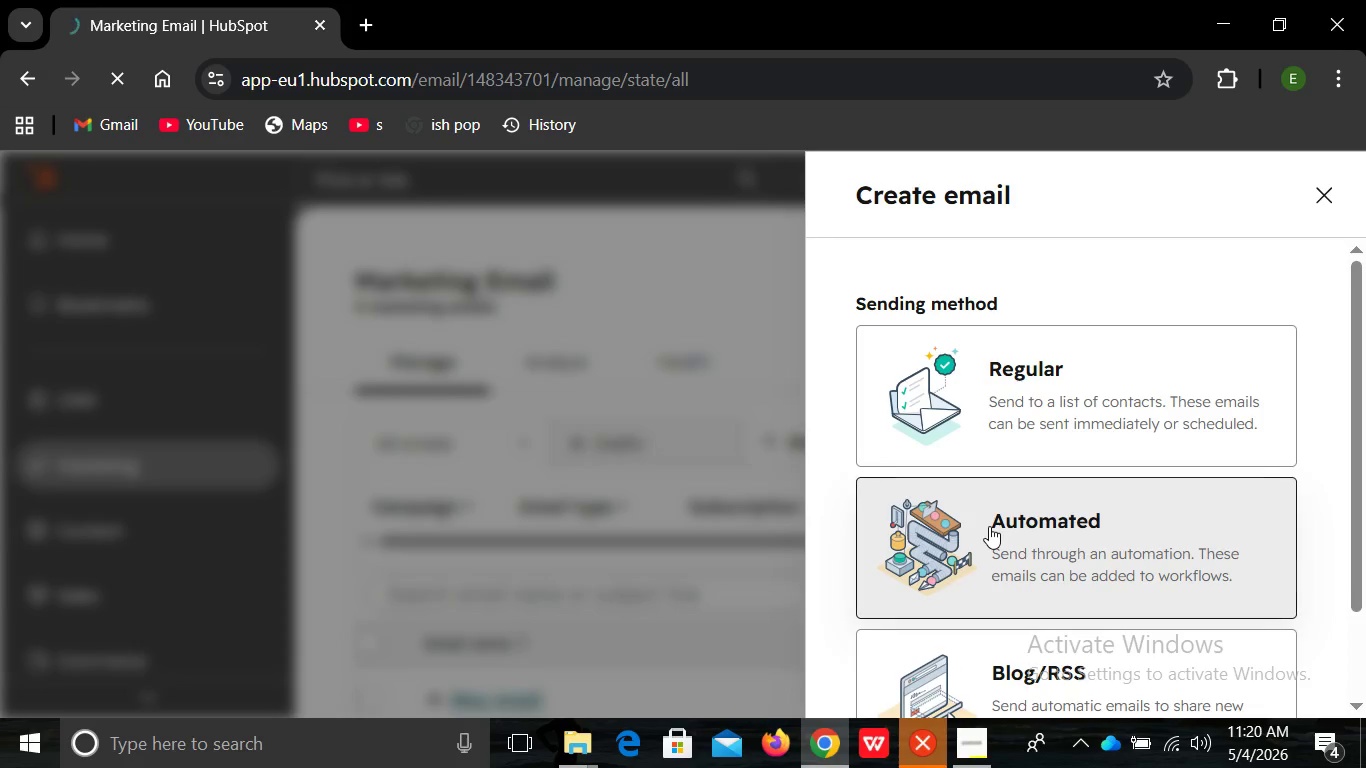 
left_click([989, 526])
 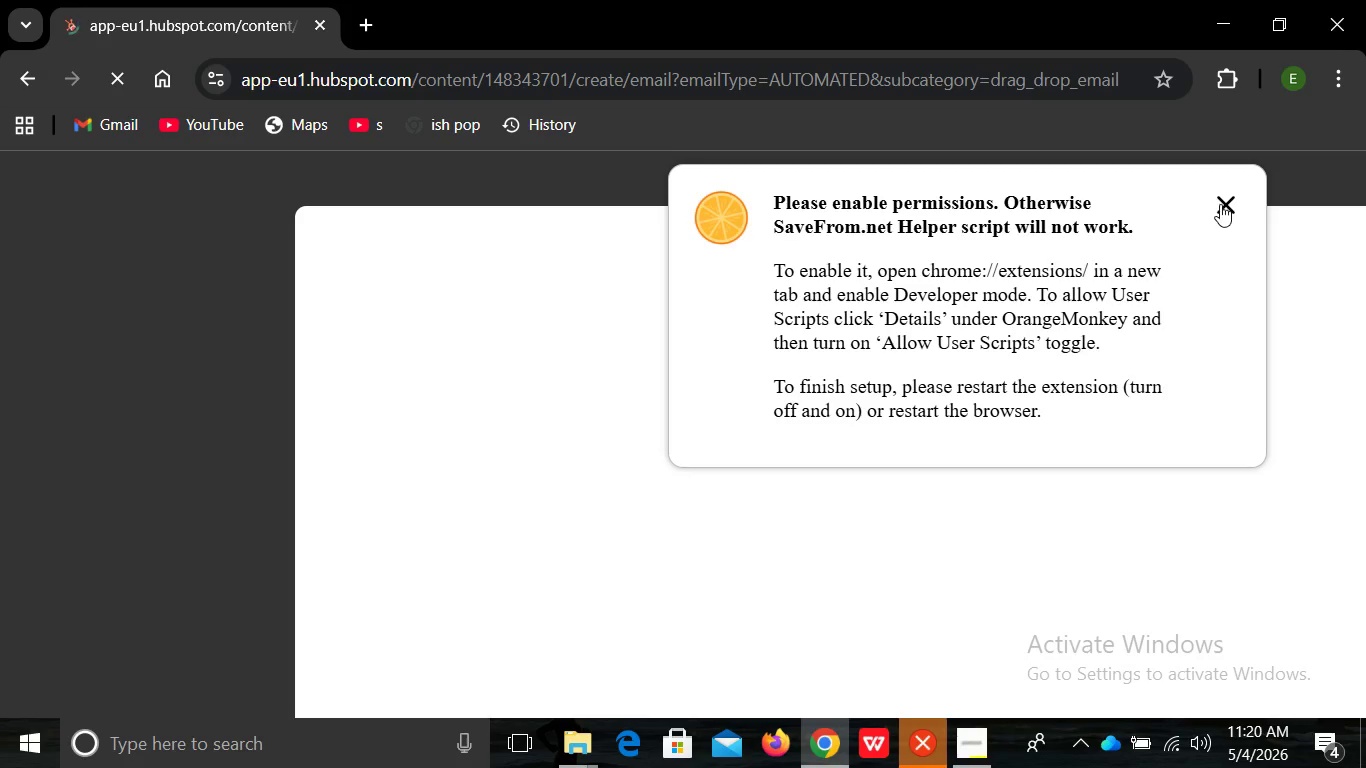 
left_click([1220, 204])
 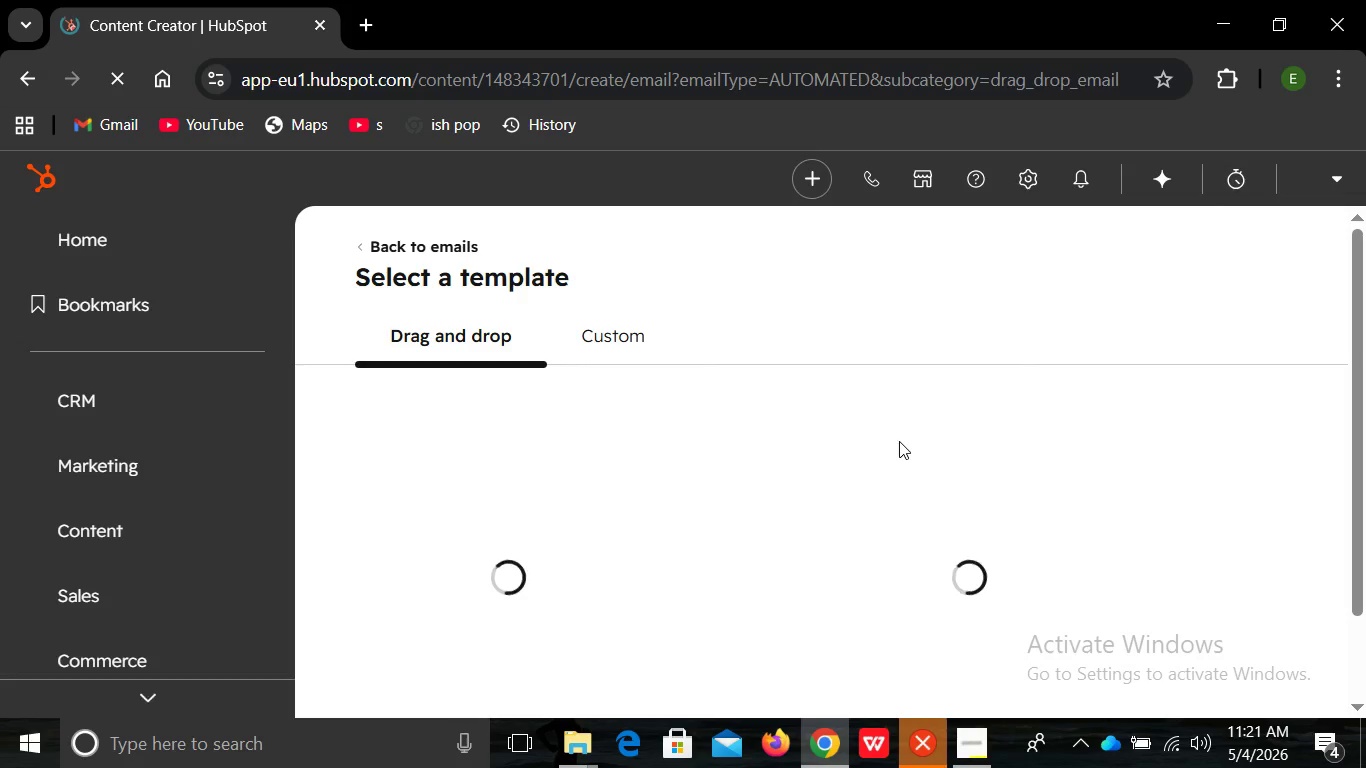 
mouse_move([884, 448])
 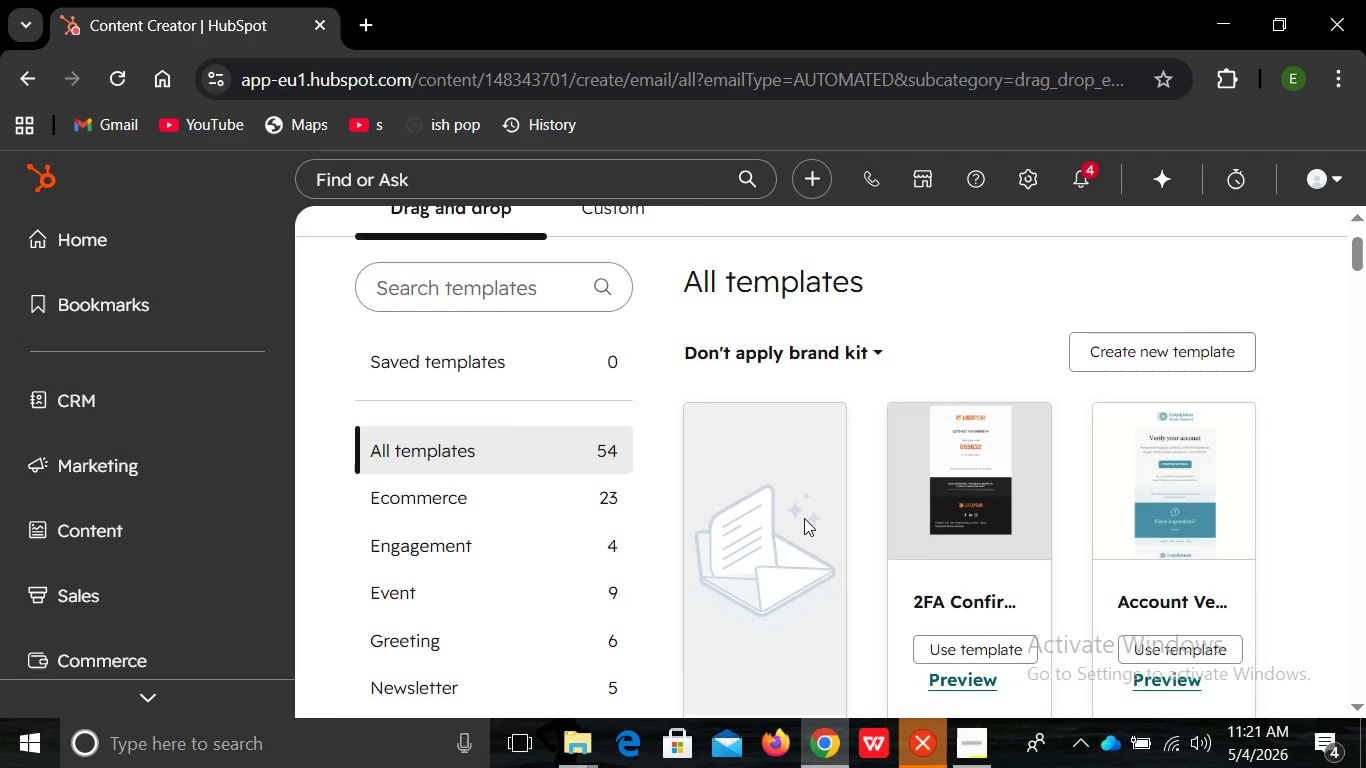 
mouse_move([791, 517])
 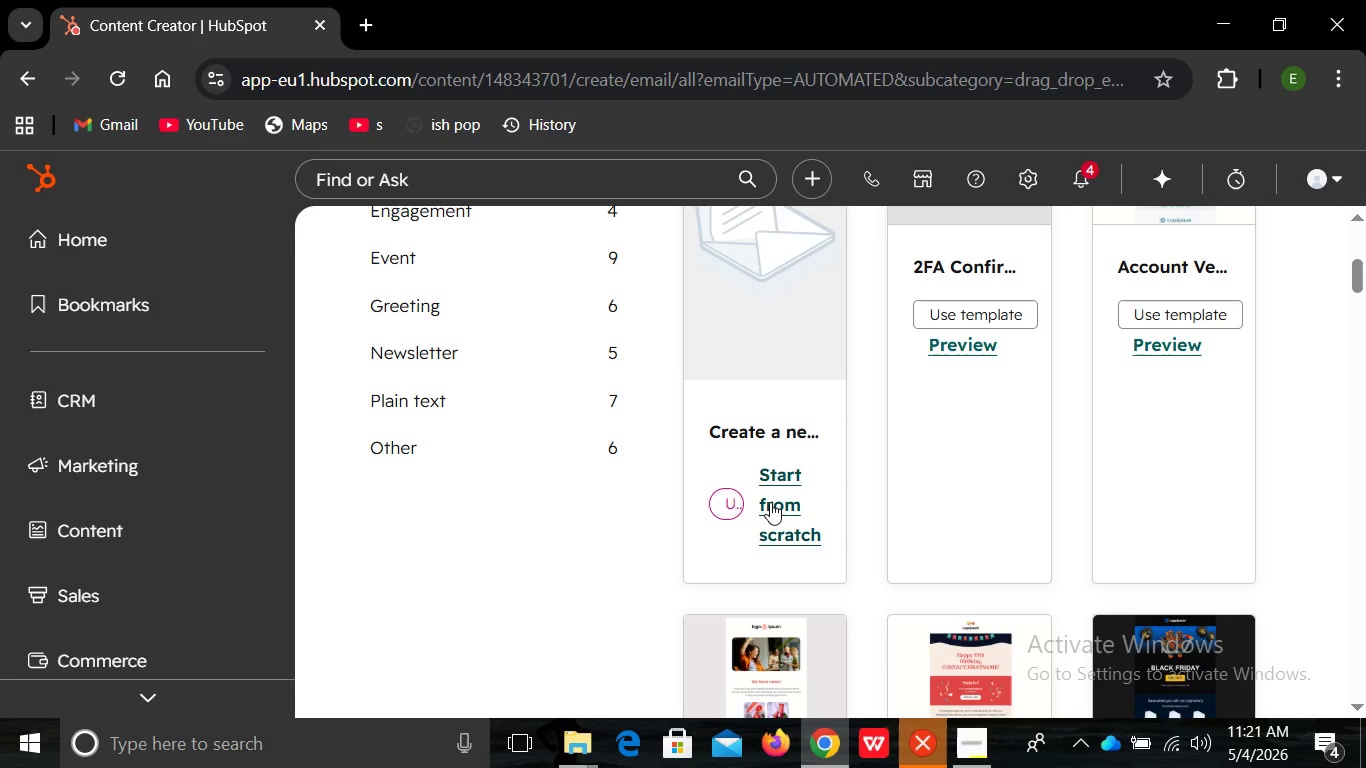 
left_click([770, 502])